 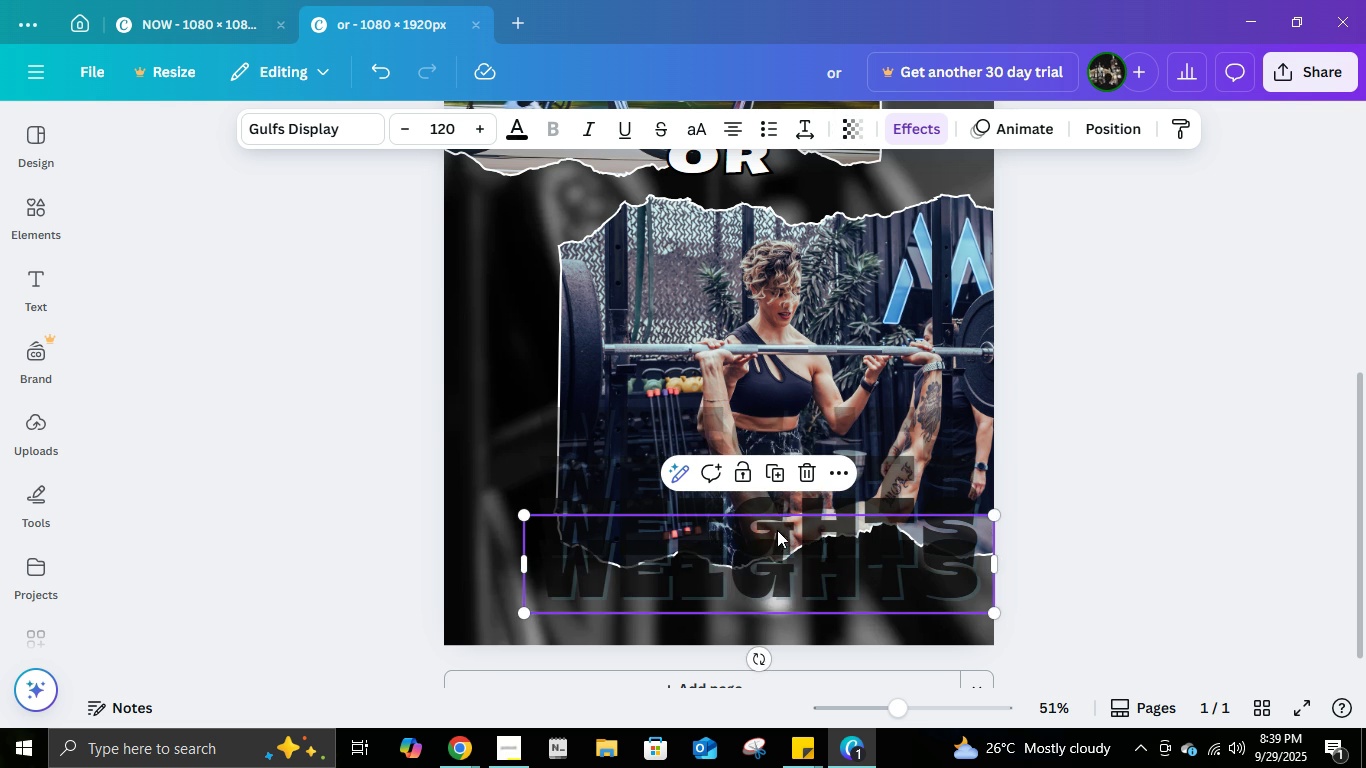 
left_click([853, 116])
 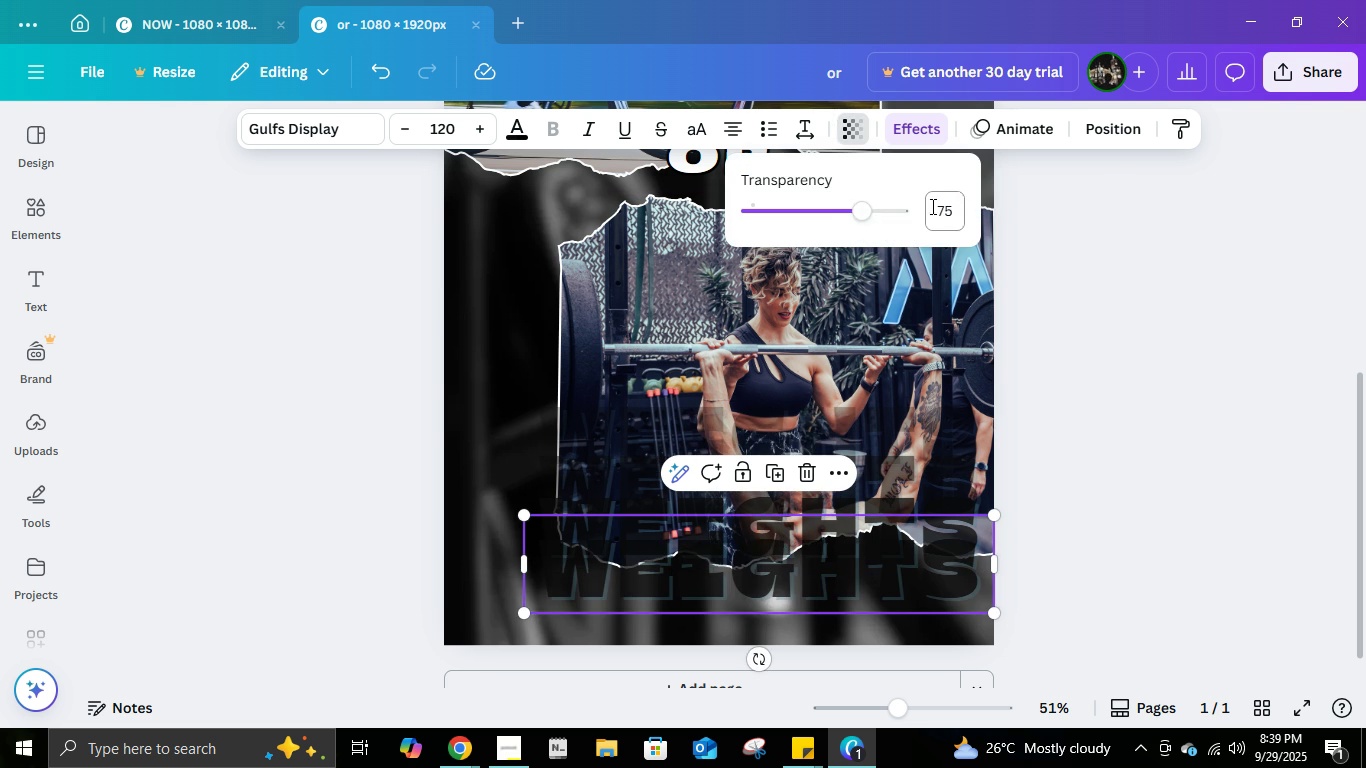 
left_click([932, 206])
 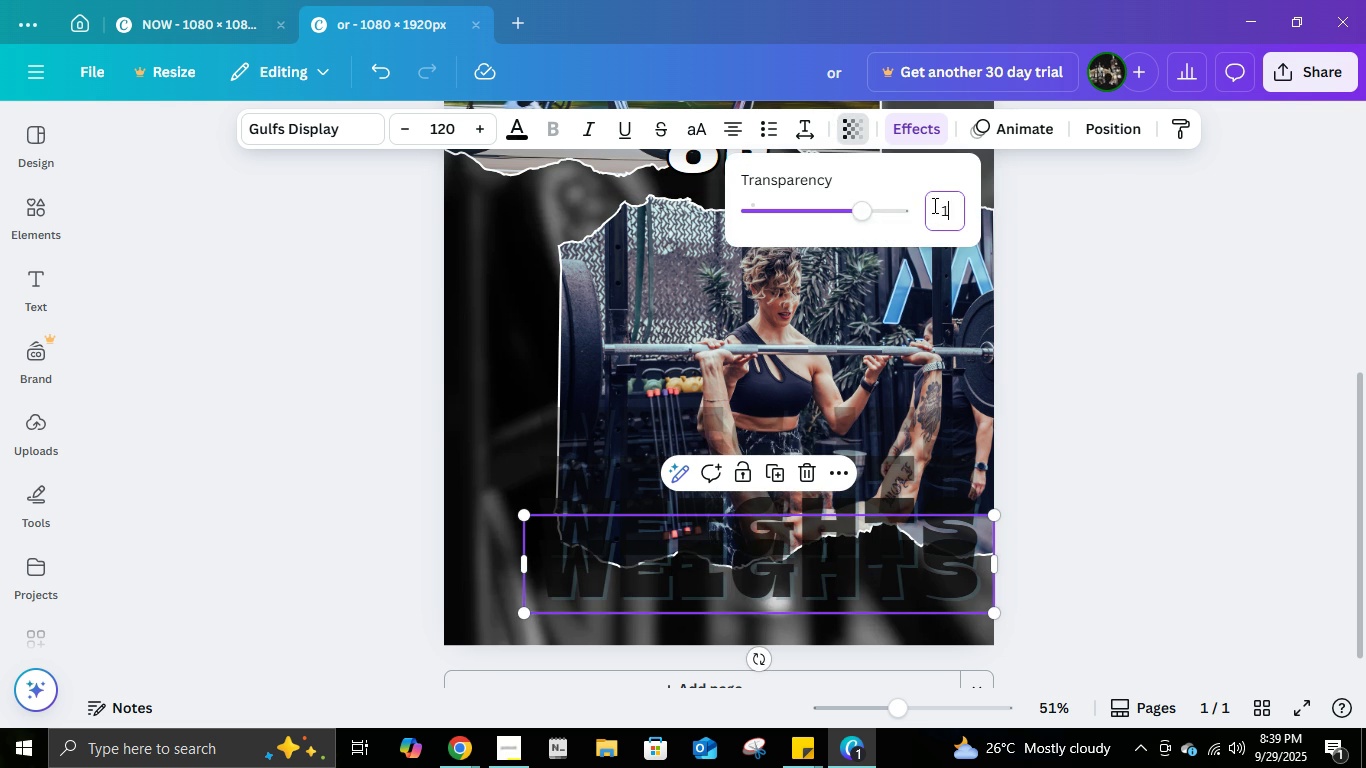 
key(Numpad1)
 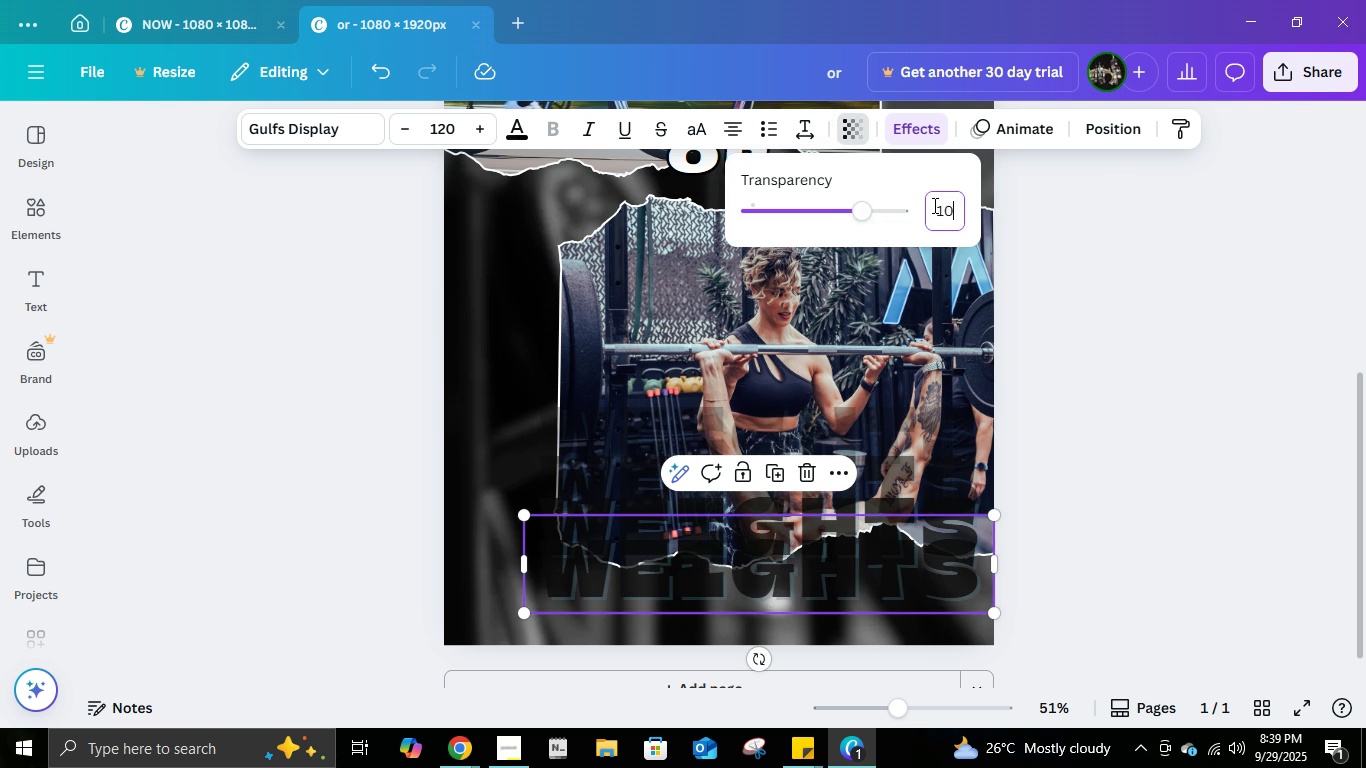 
key(Numpad0)
 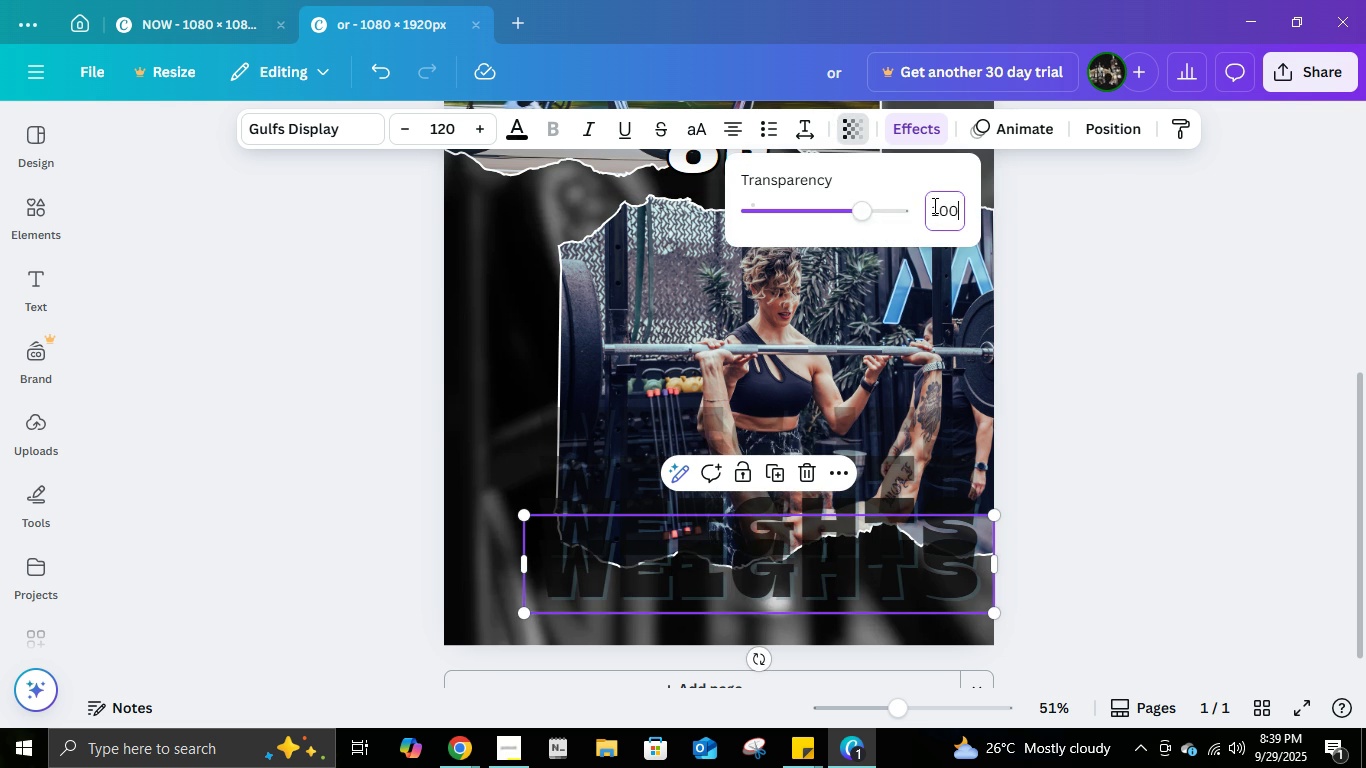 
key(Numpad0)
 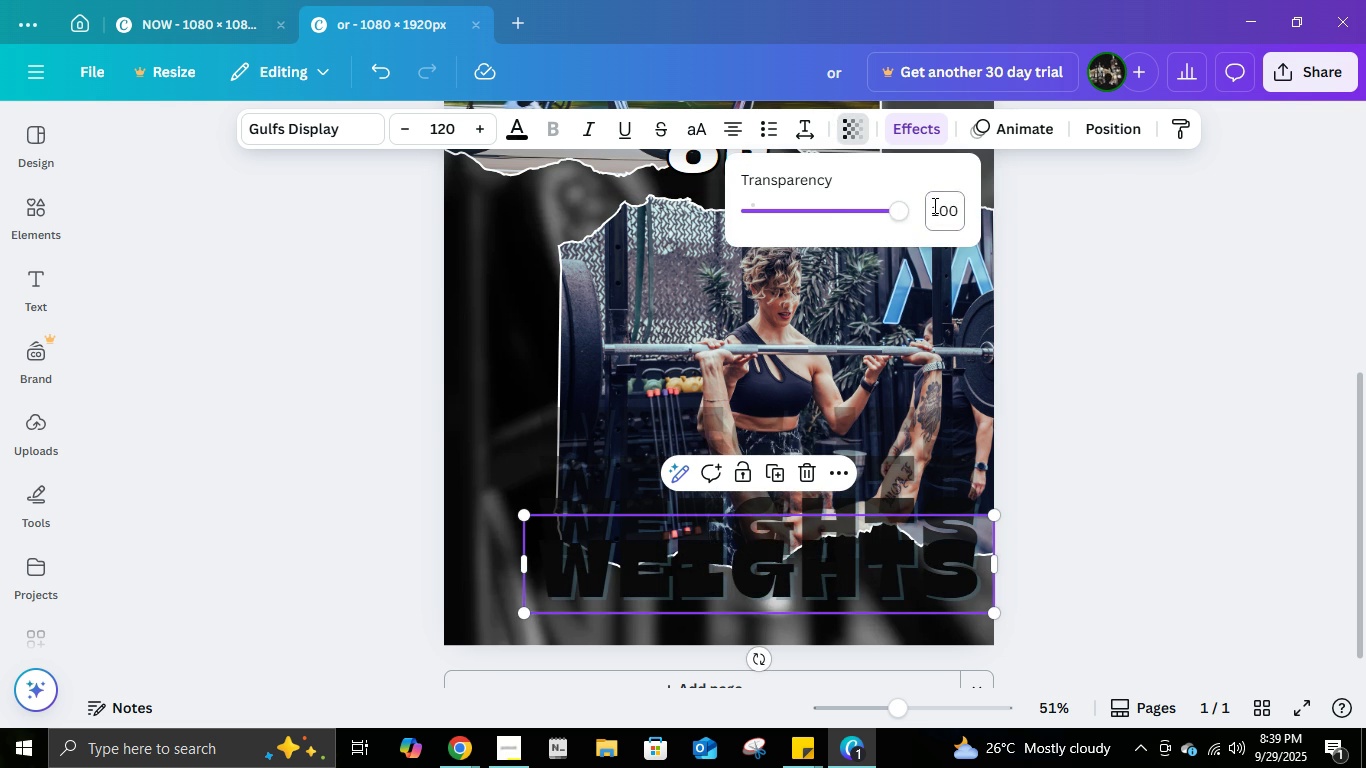 
key(NumpadEnter)
 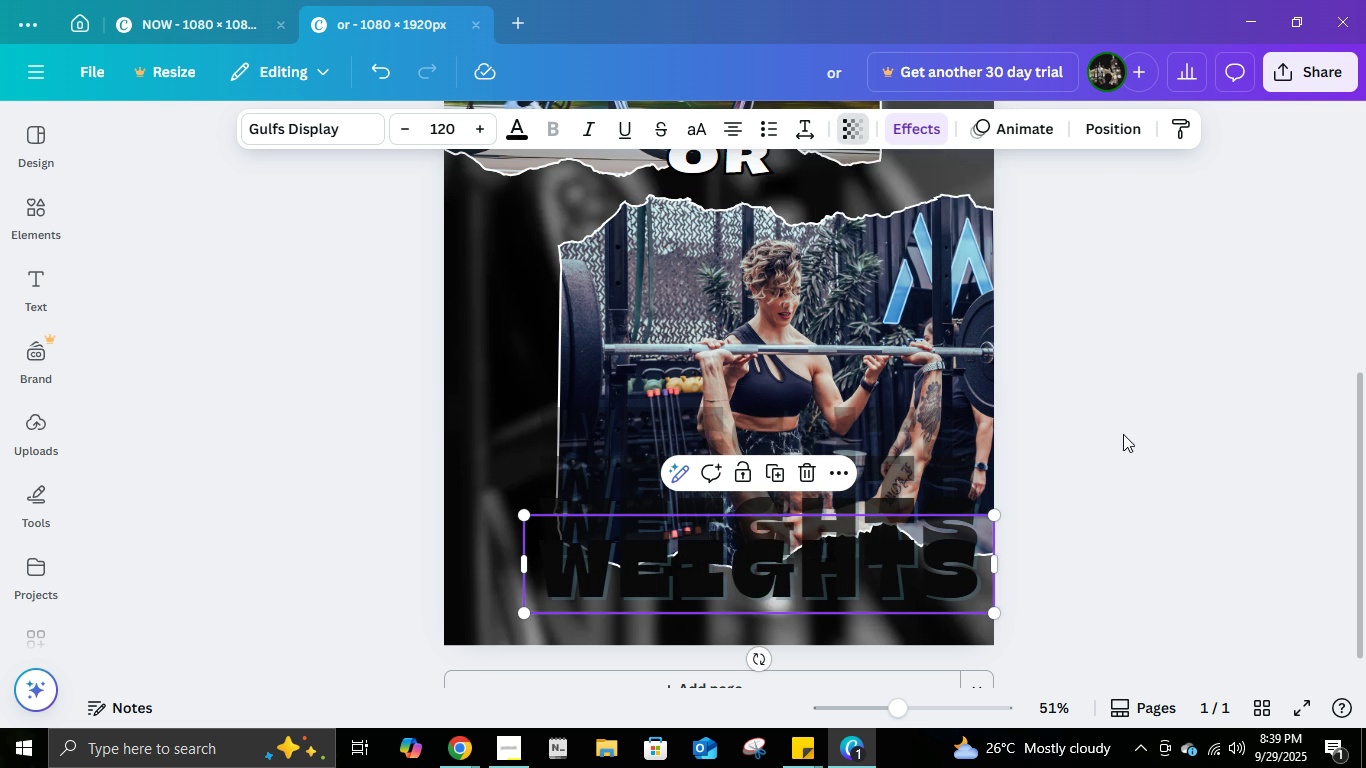 
left_click([1123, 434])
 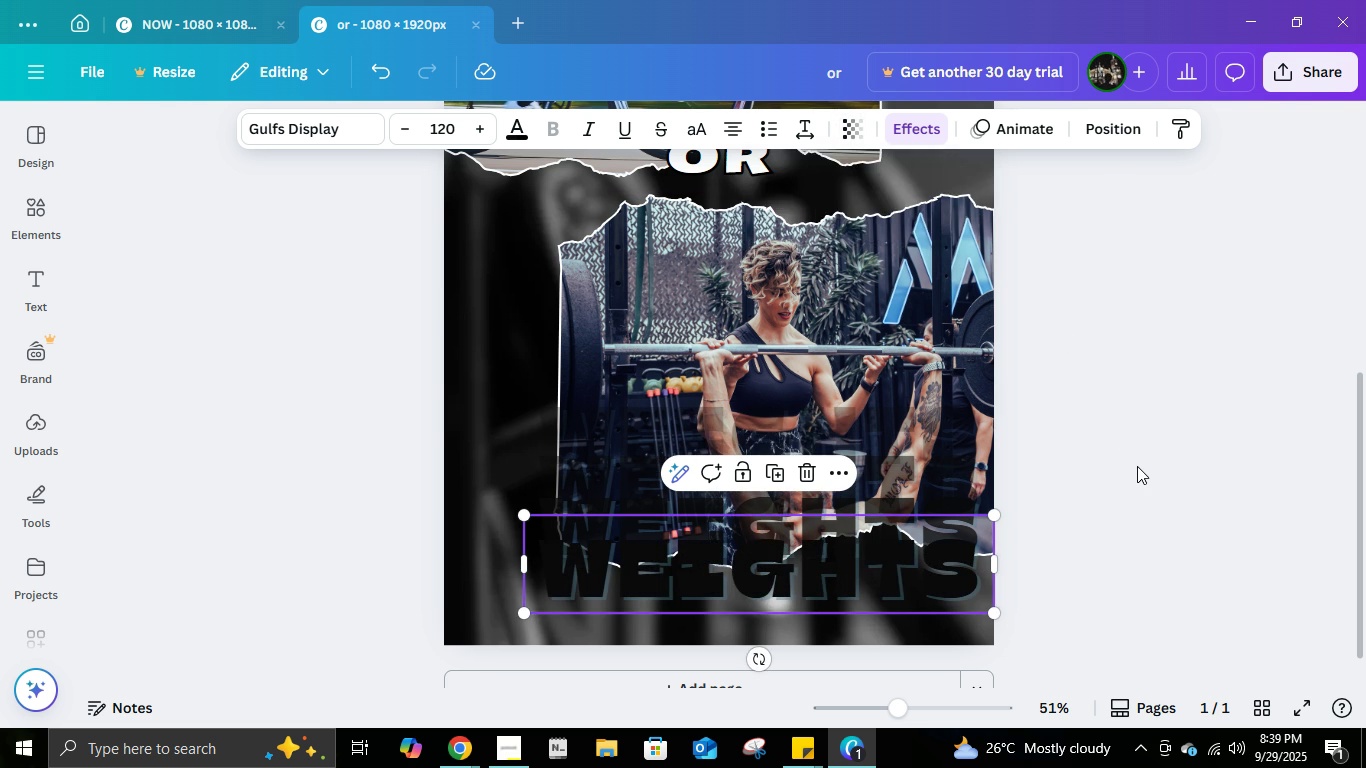 
scroll: coordinate [1137, 466], scroll_direction: up, amount: 7.0
 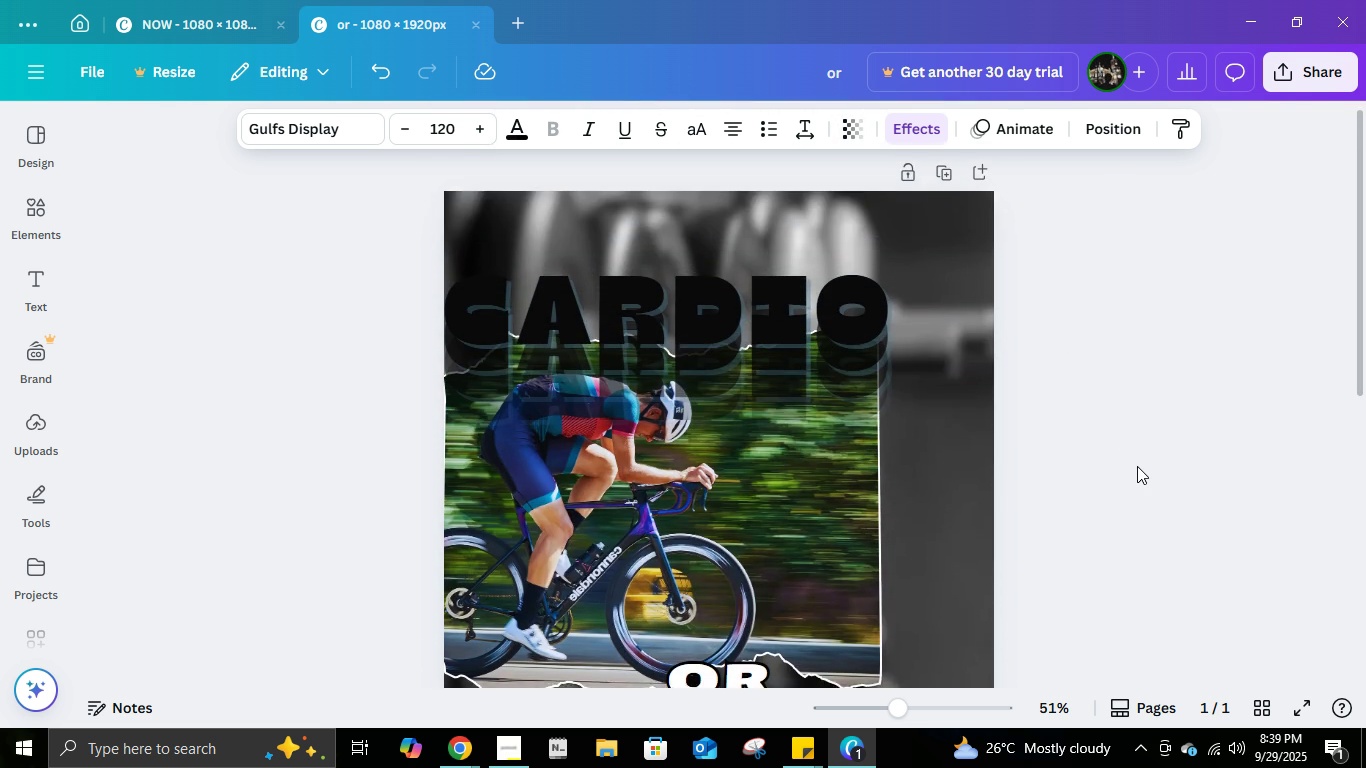 
scroll: coordinate [1137, 466], scroll_direction: down, amount: 8.0
 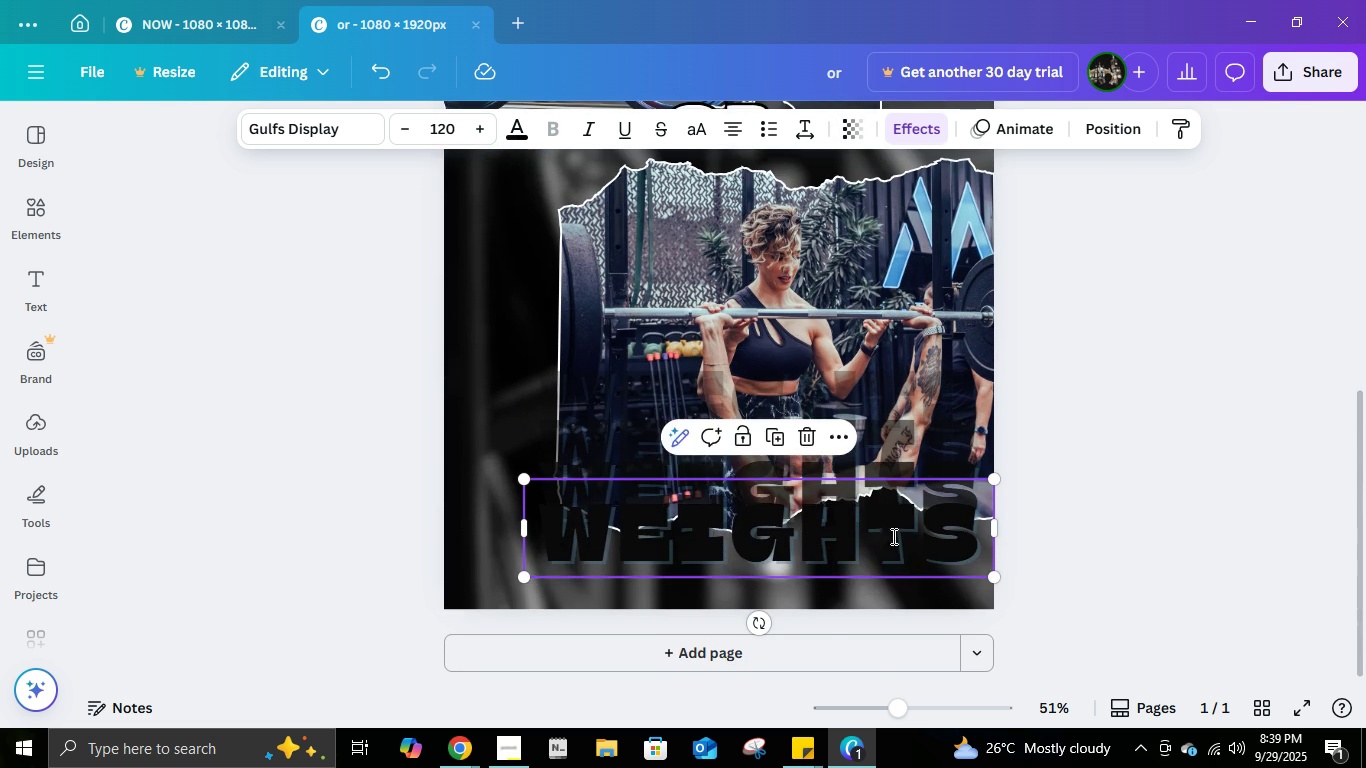 
left_click([892, 536])
 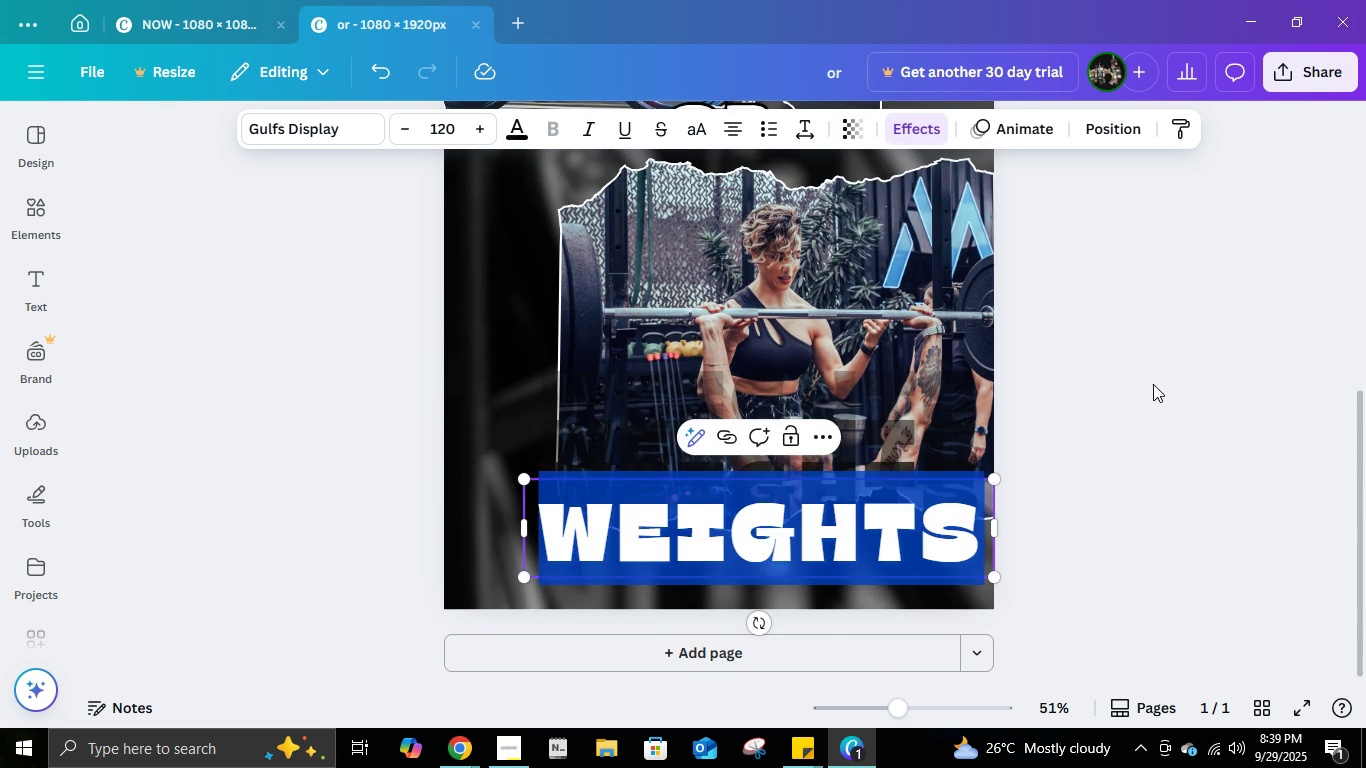 
left_click([1155, 382])
 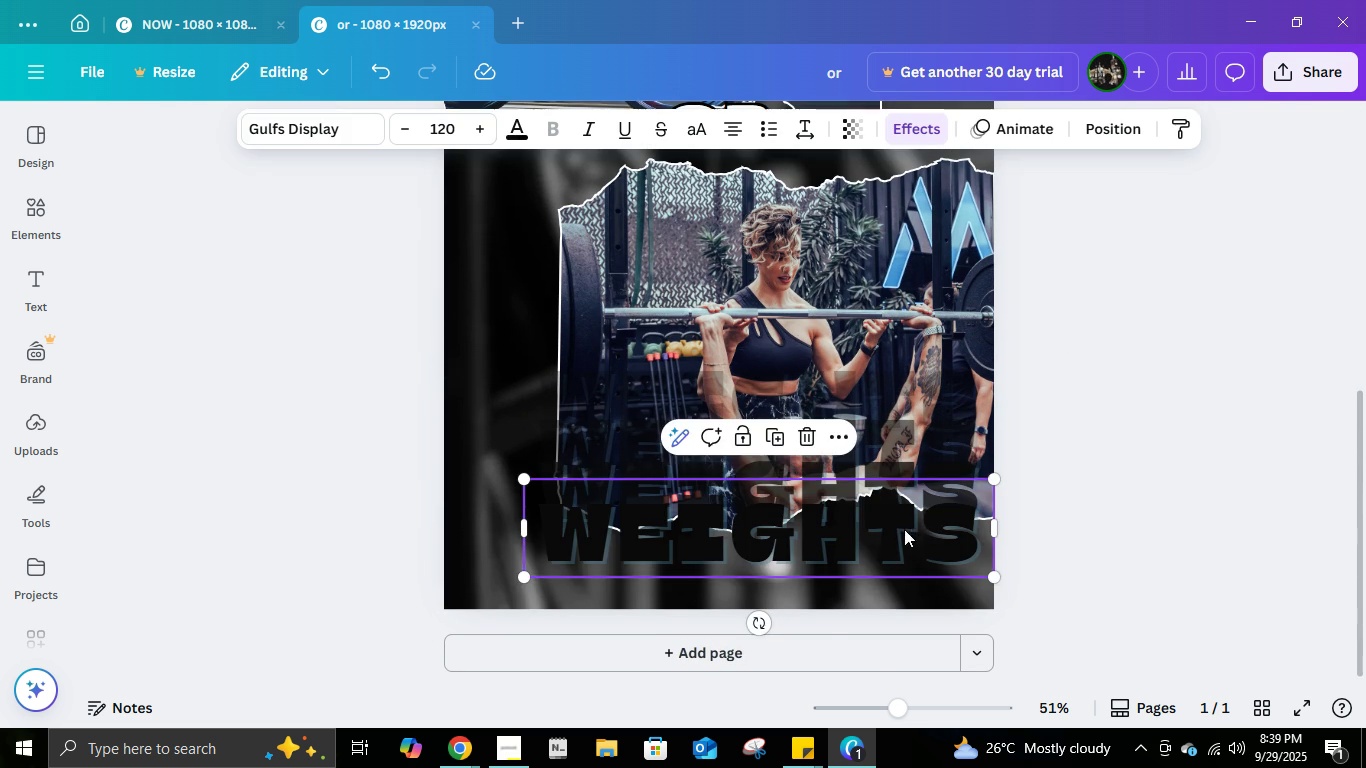 
left_click([904, 529])
 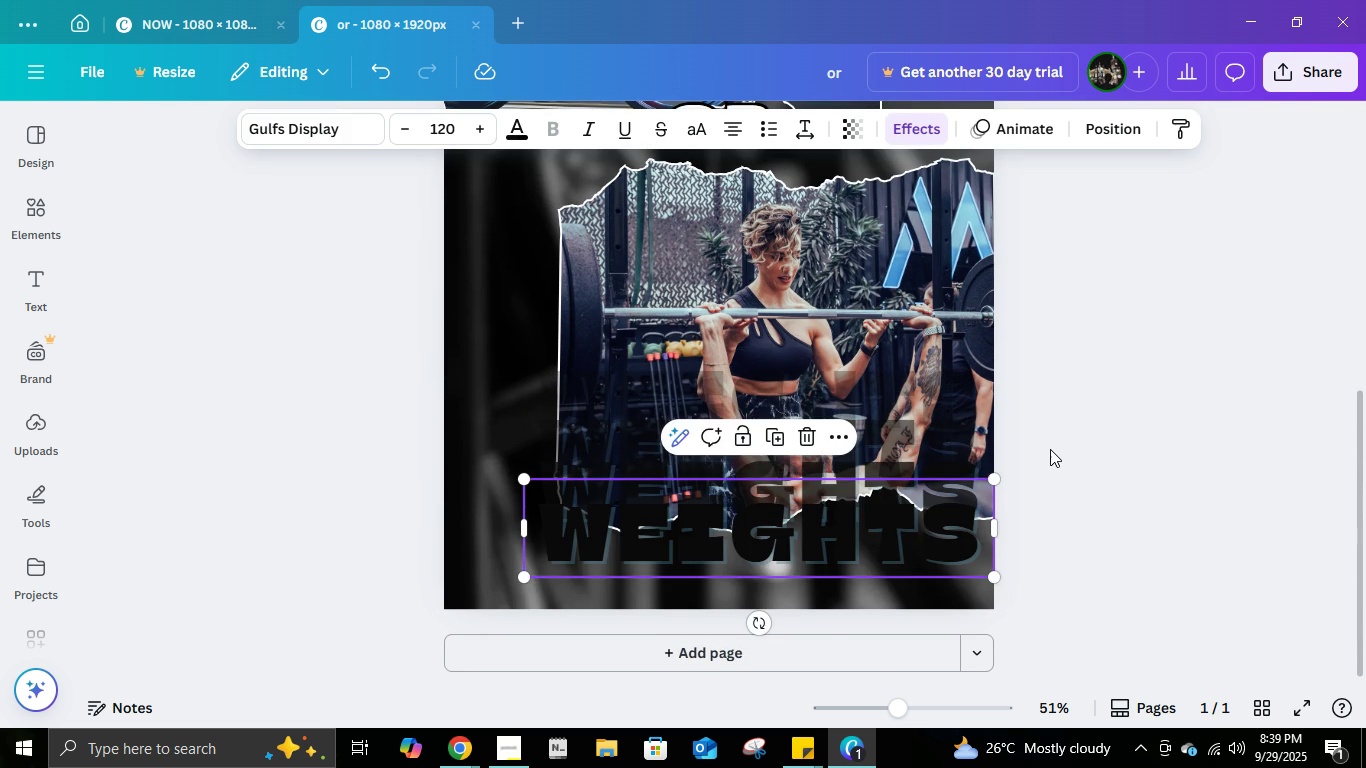 
key(ArrowUp)
 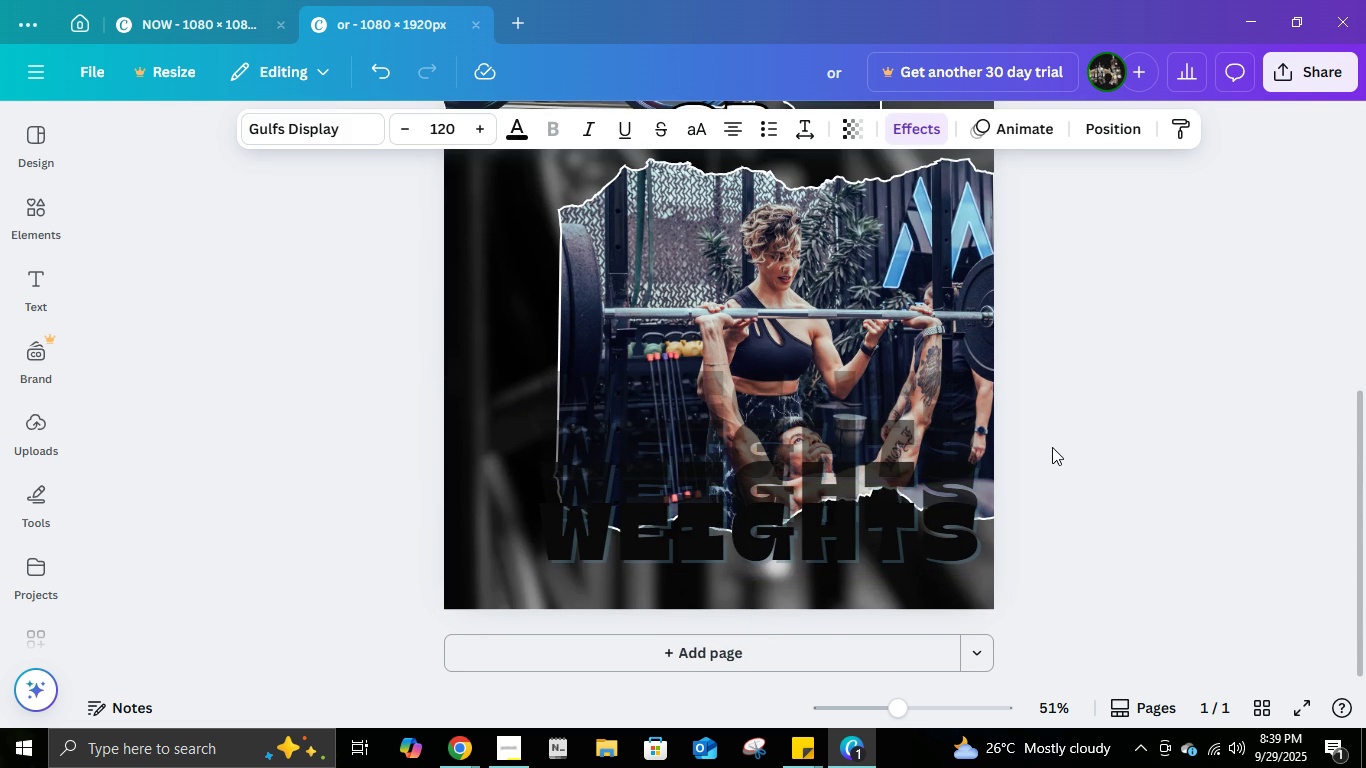 
key(ArrowUp)
 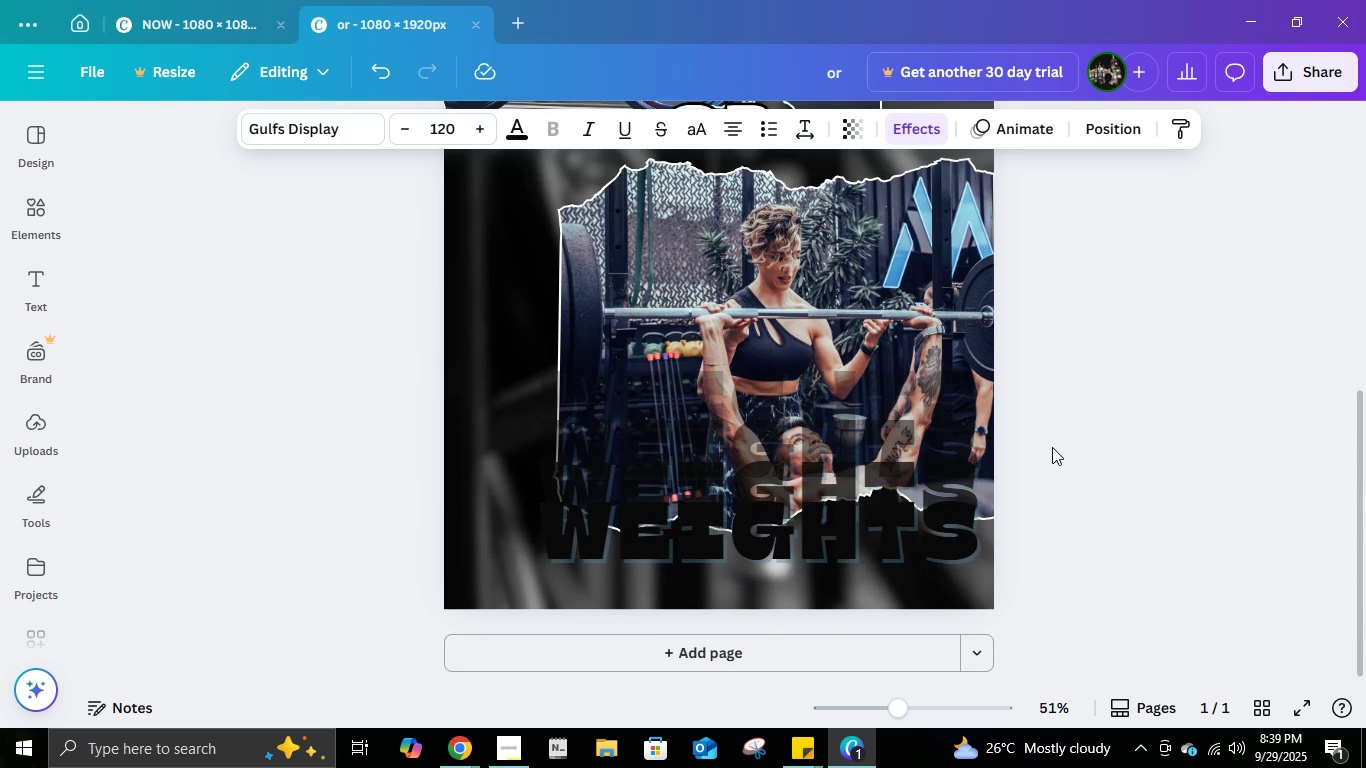 
key(ArrowUp)
 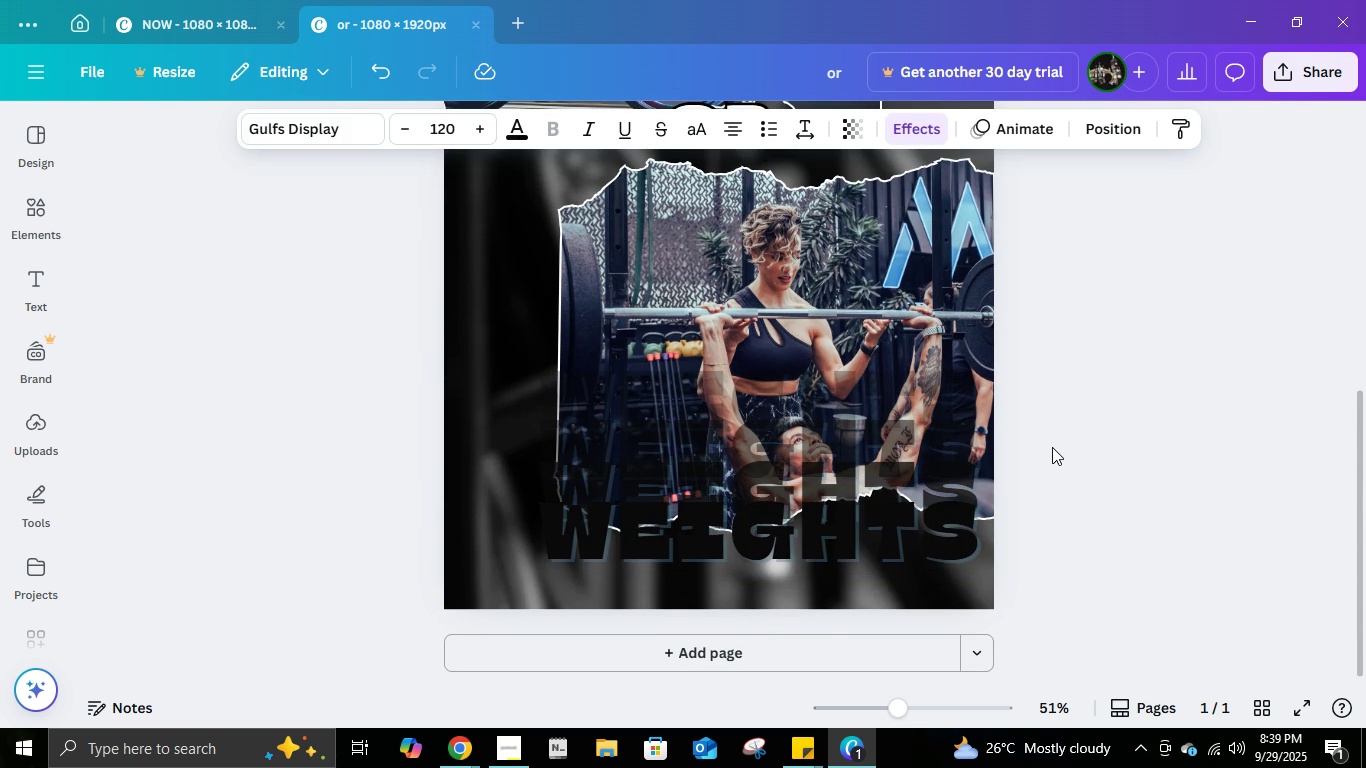 
key(ArrowUp)
 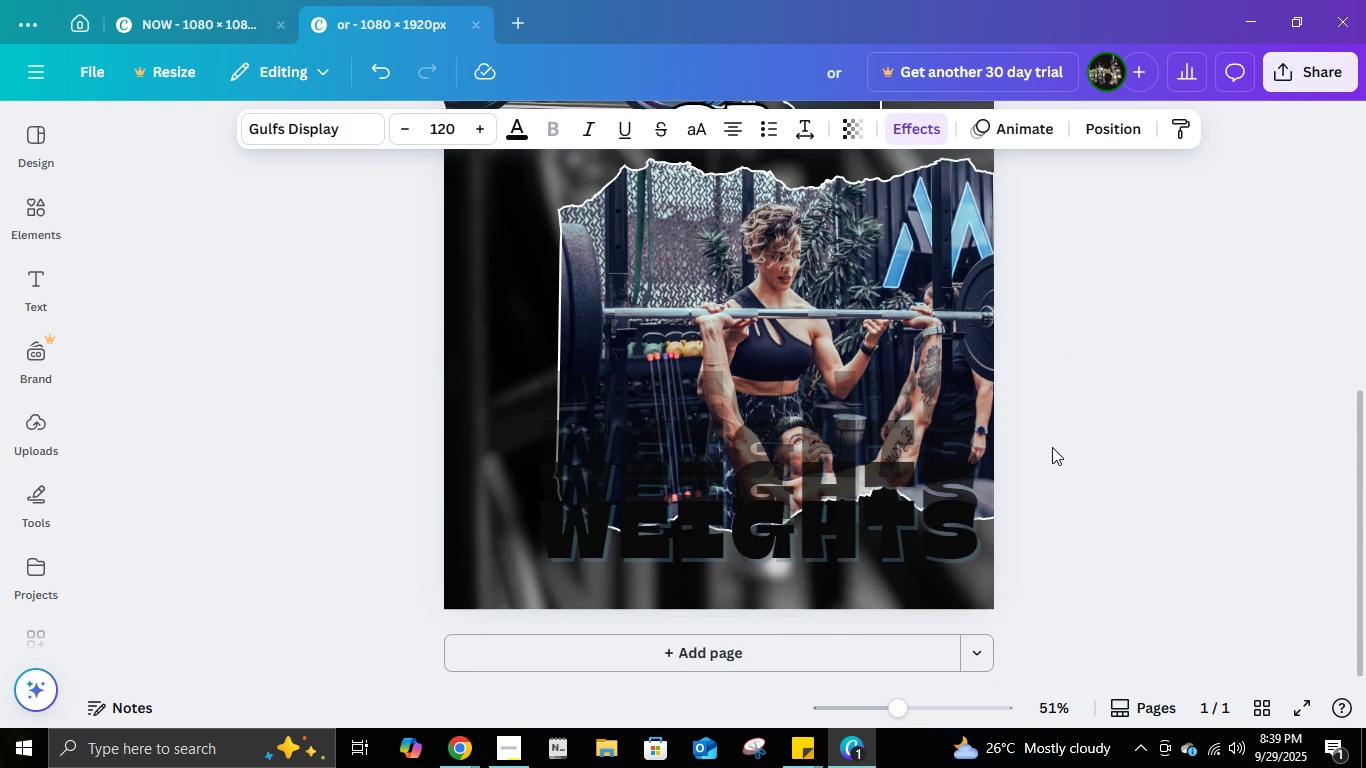 
key(ArrowUp)
 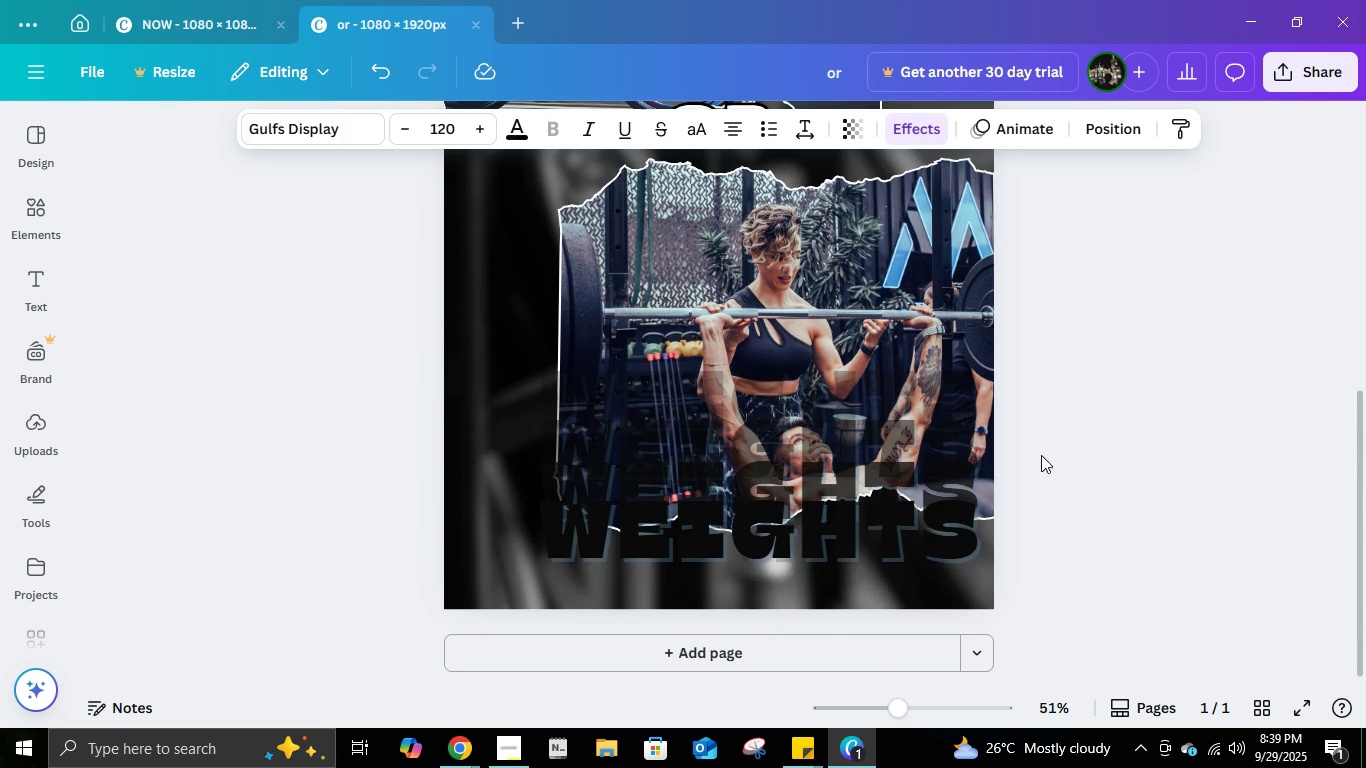 
key(ArrowUp)
 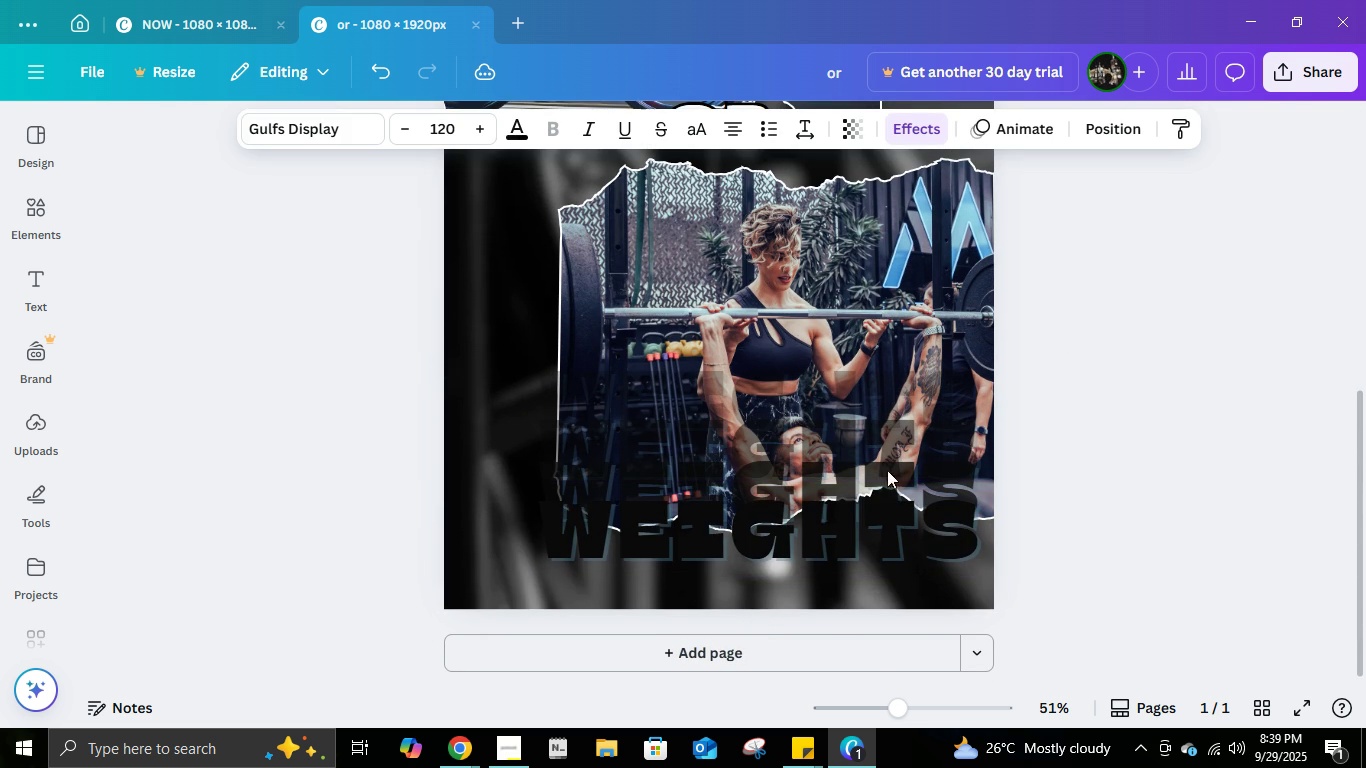 
left_click([887, 470])
 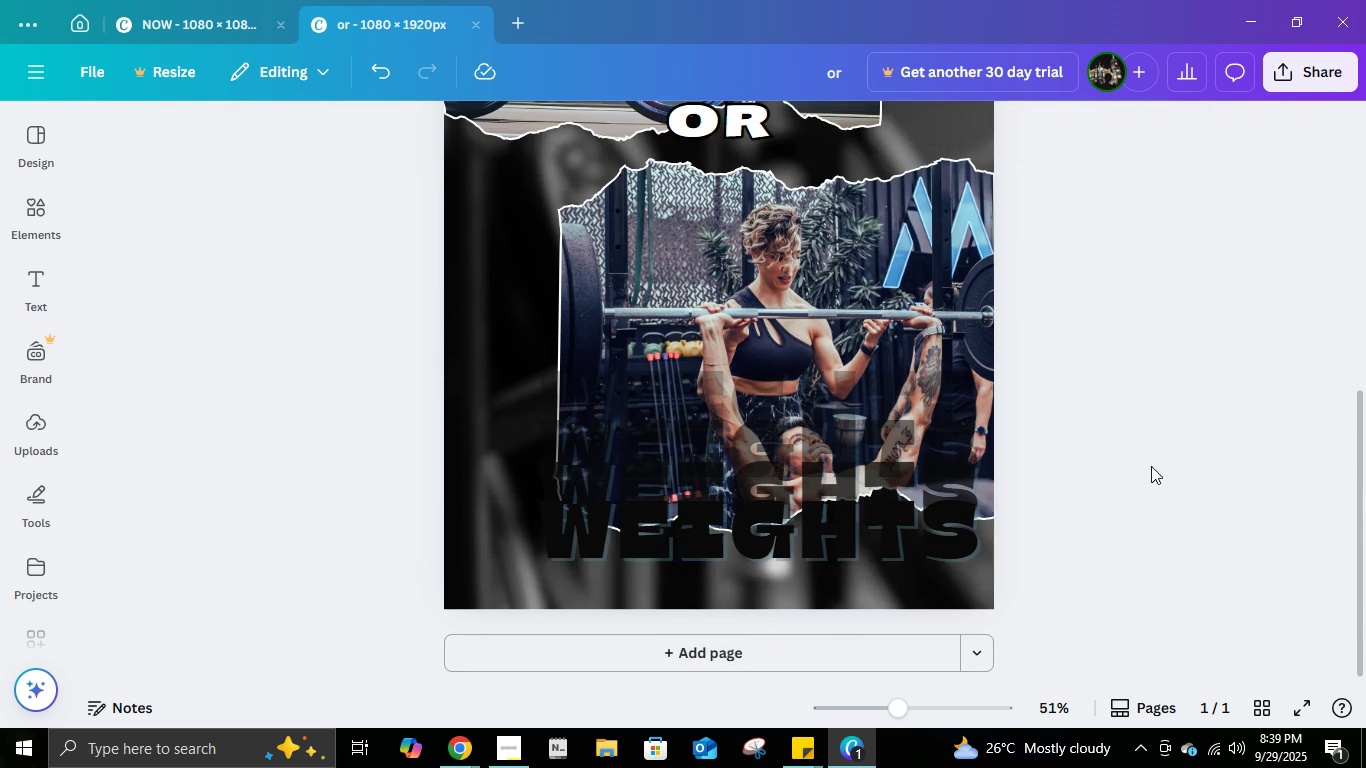 
left_click([1154, 467])
 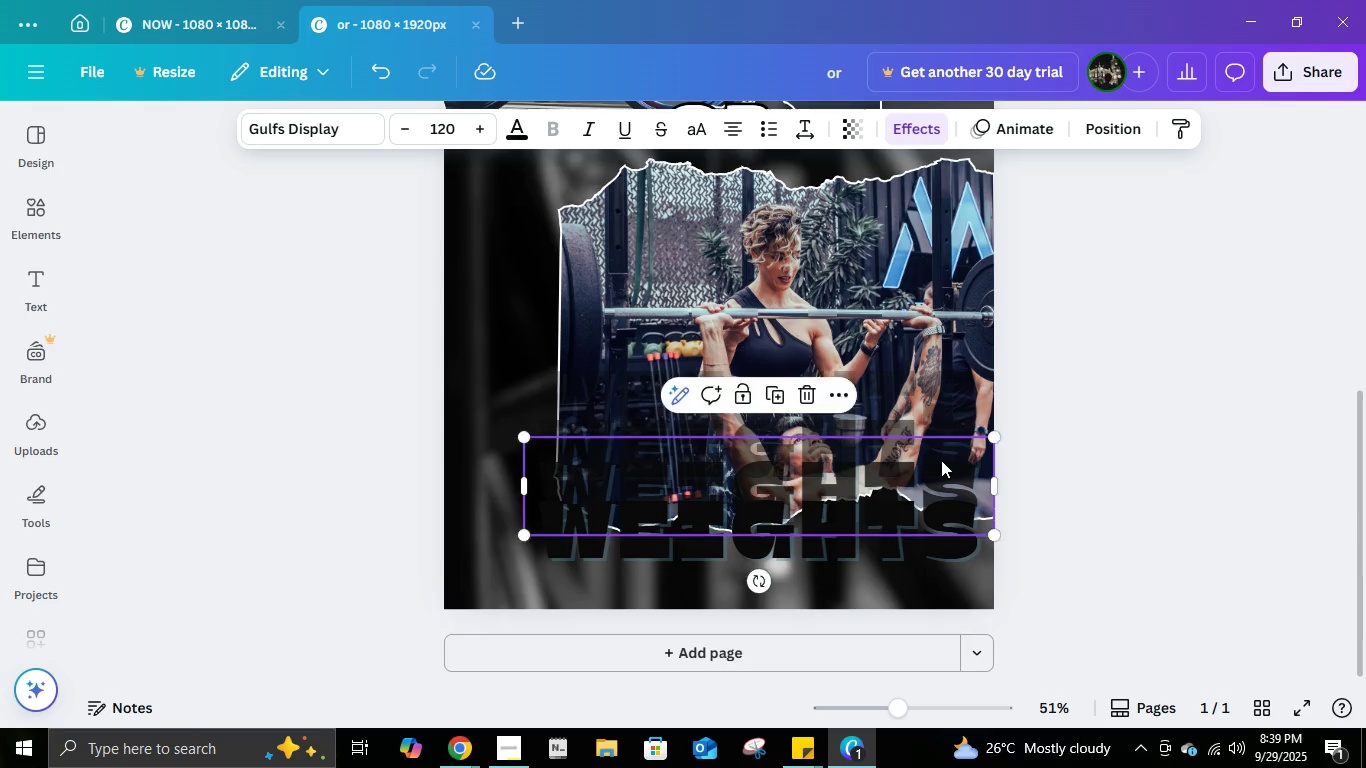 
left_click([941, 460])
 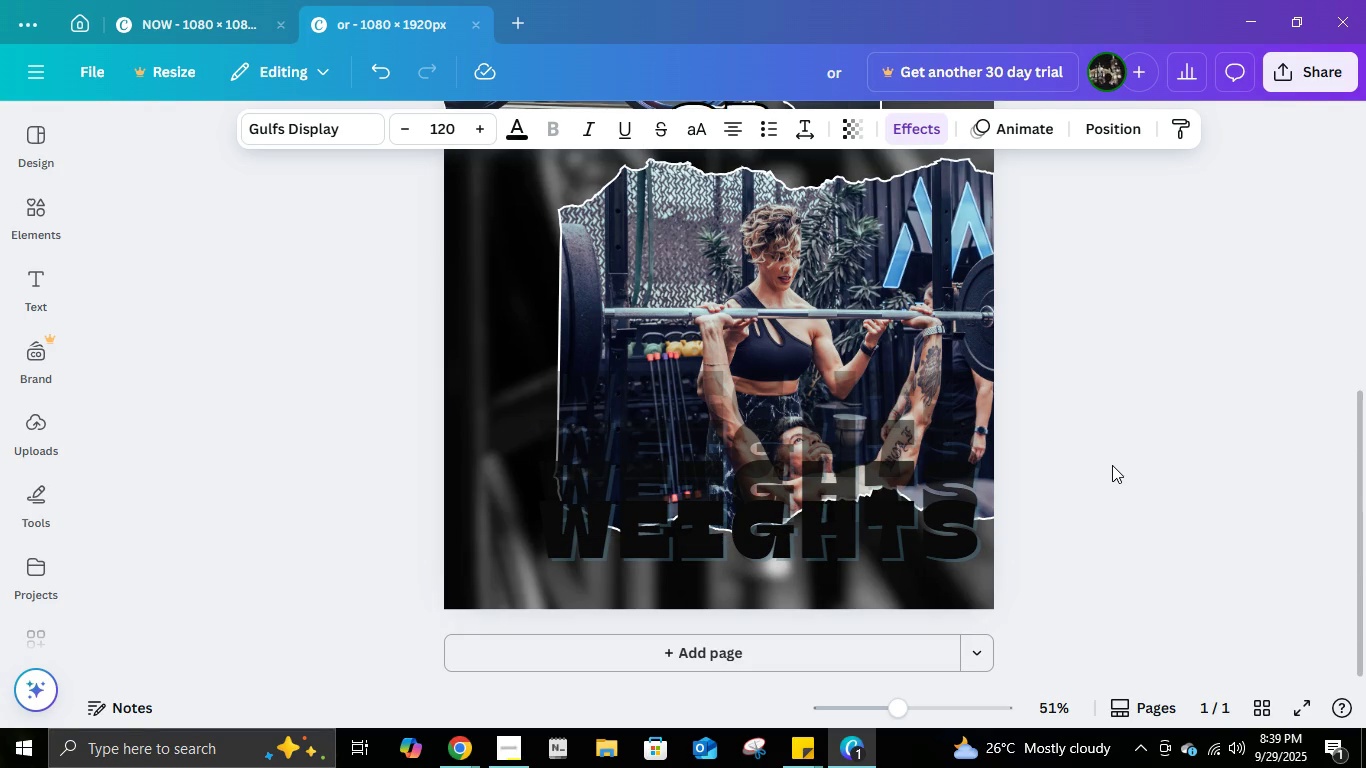 
key(ArrowUp)
 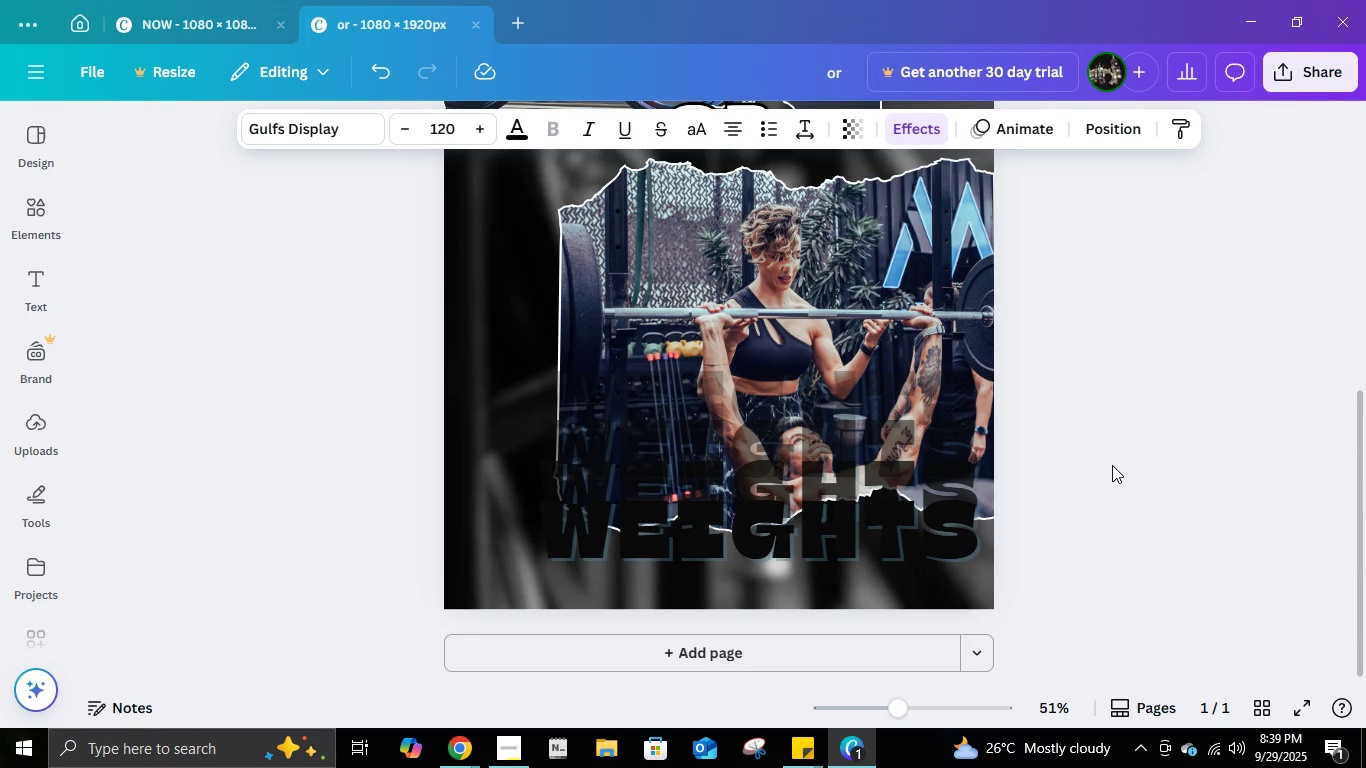 
key(ArrowUp)
 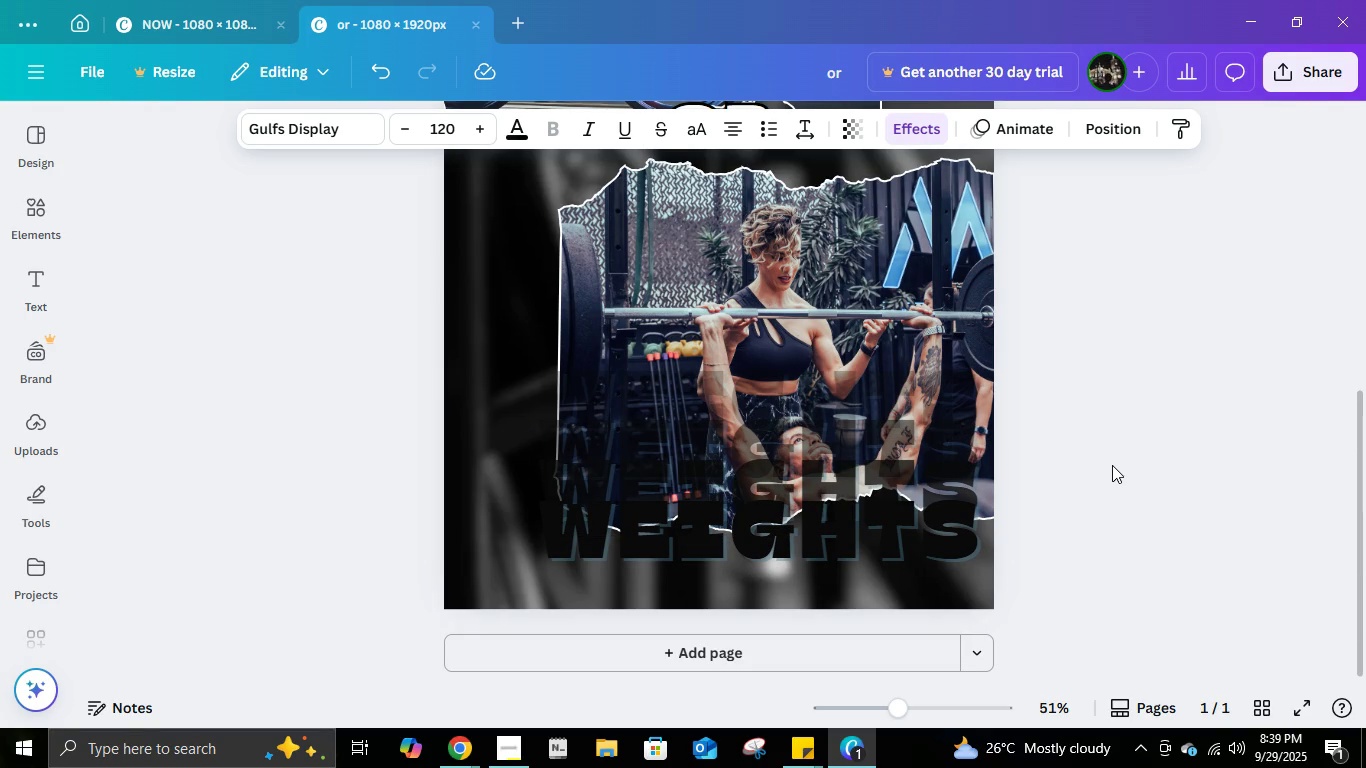 
key(ArrowUp)
 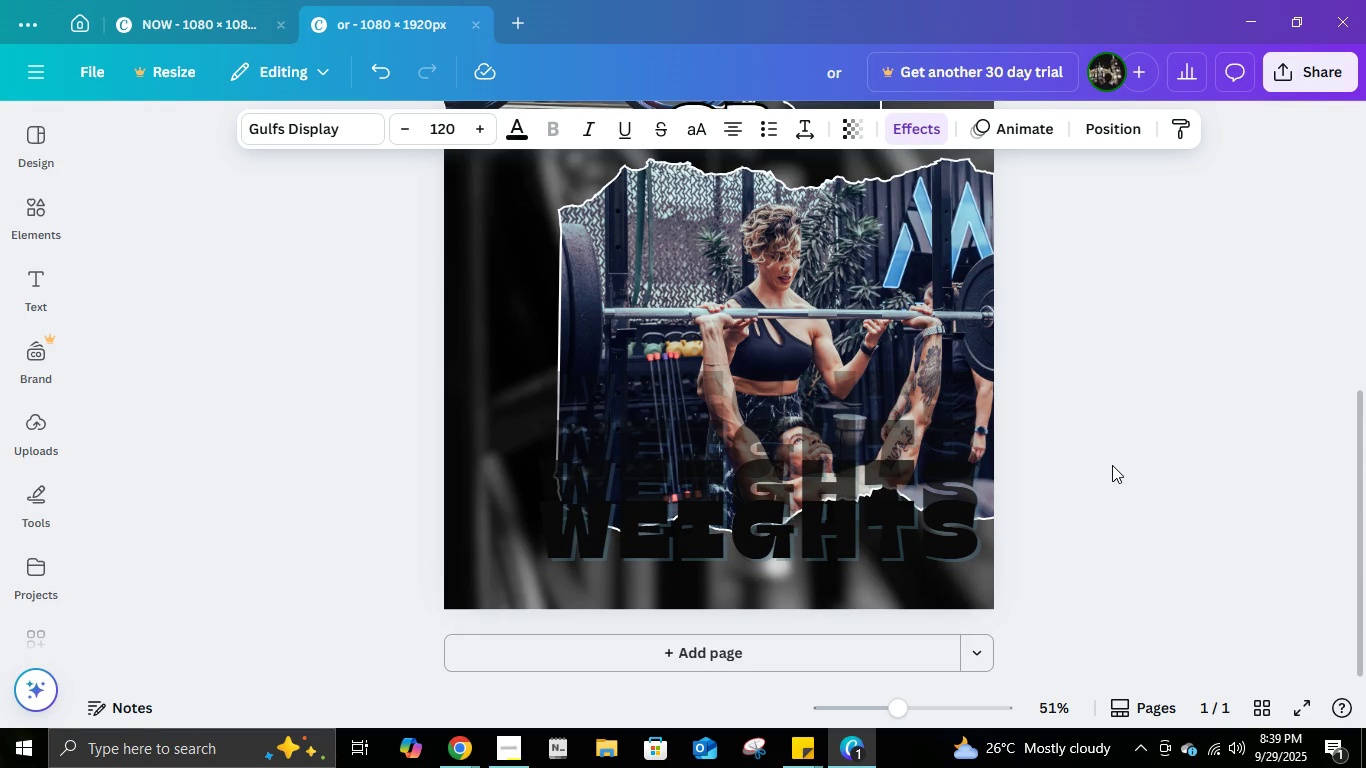 
key(ArrowUp)
 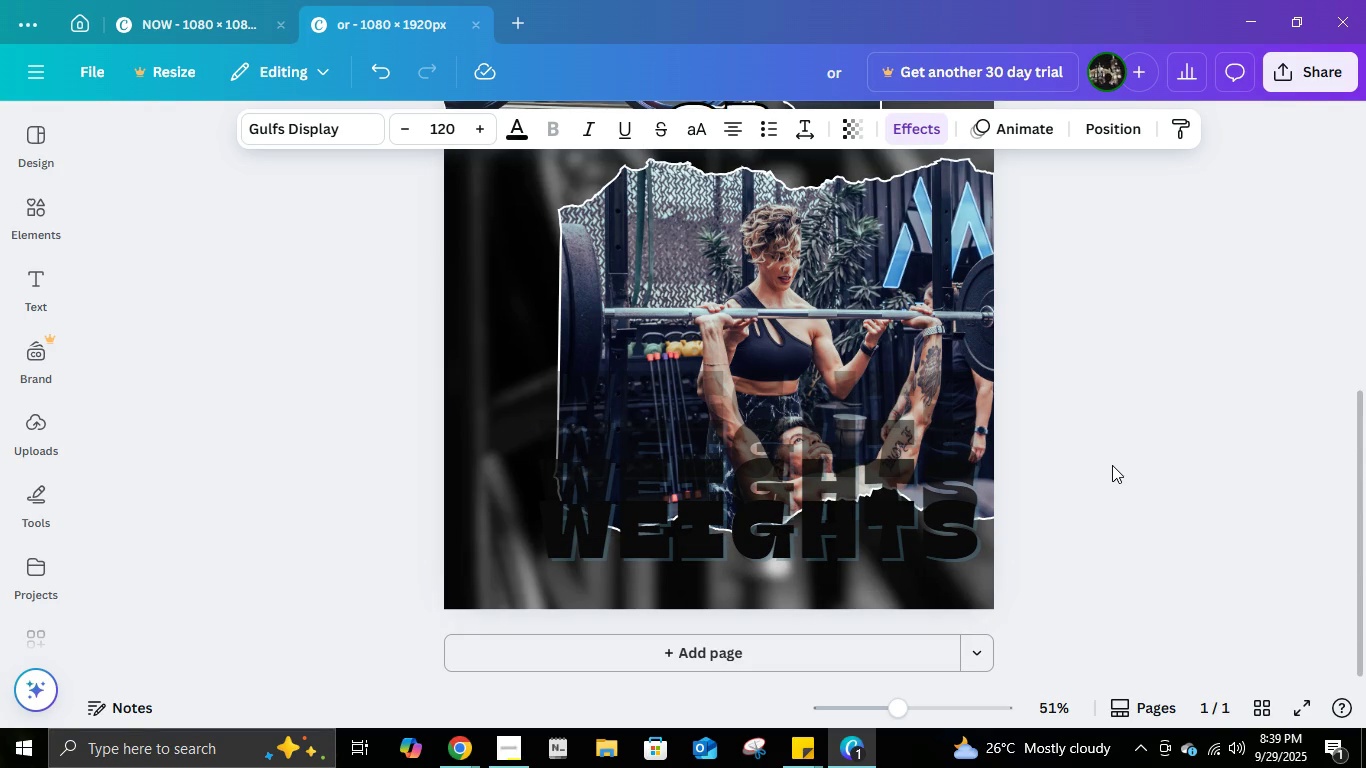 
key(ArrowUp)
 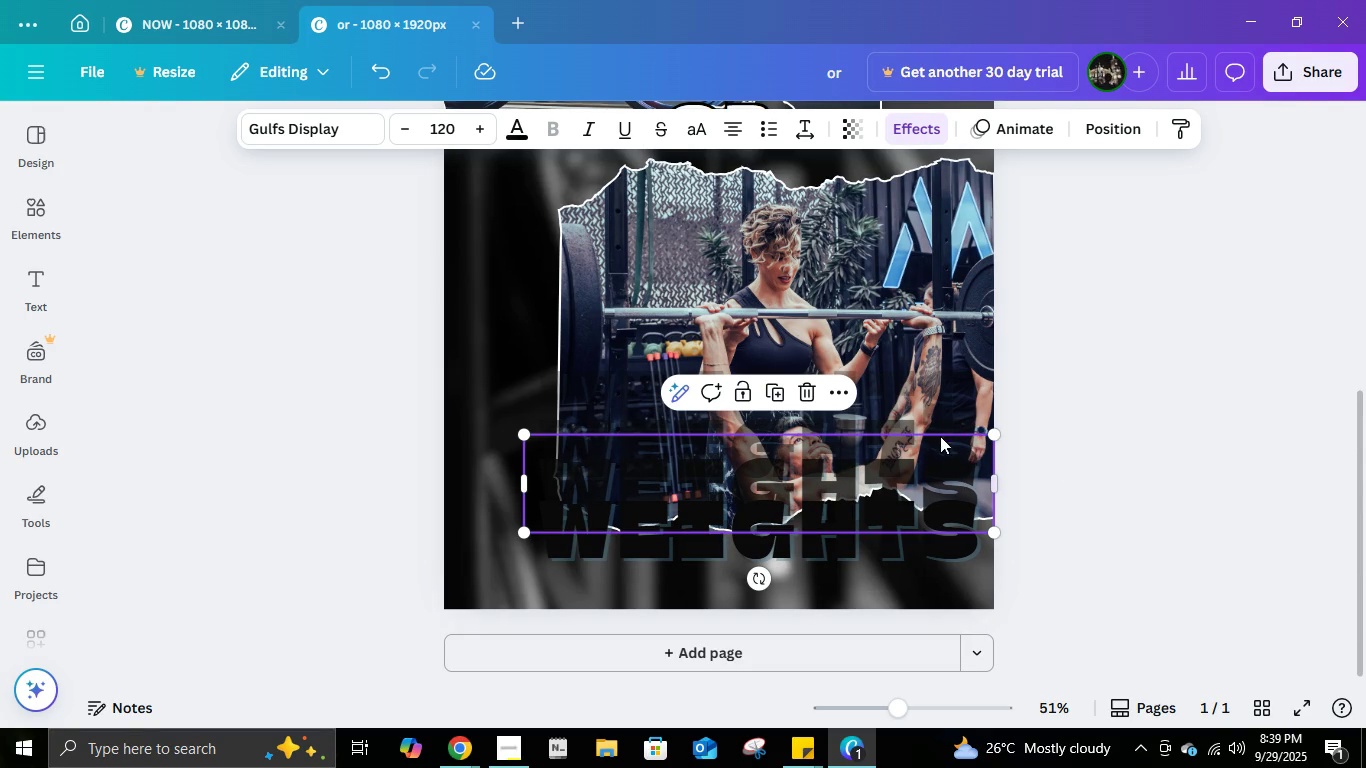 
key(ArrowDown)
 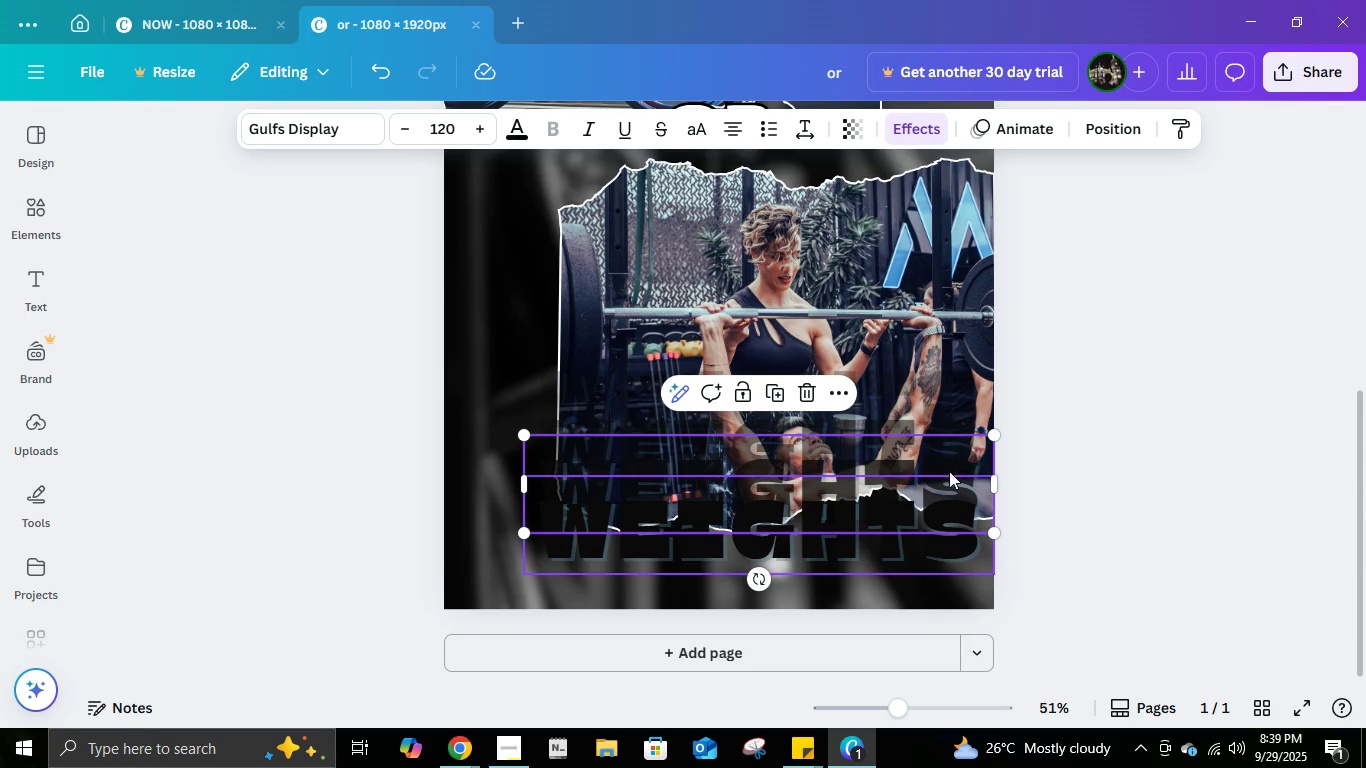 
key(ArrowDown)
 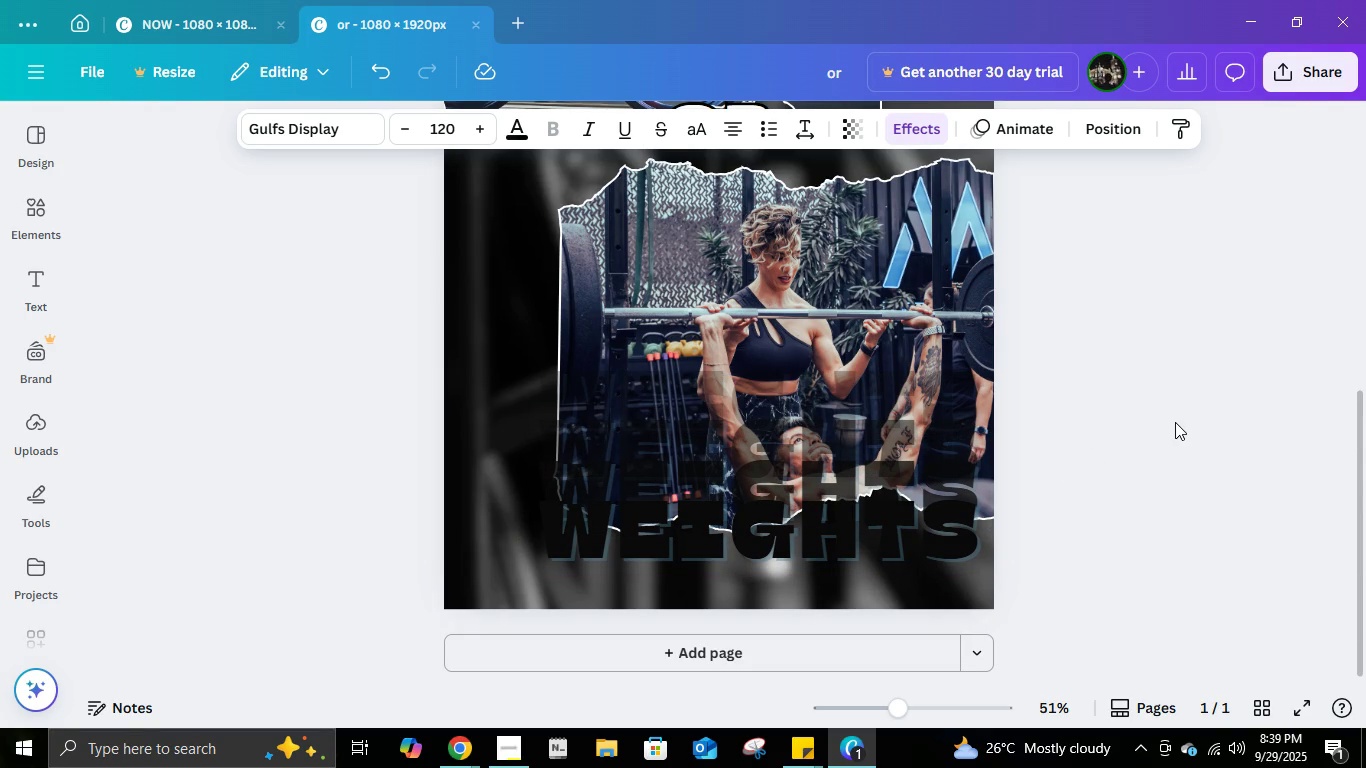 
key(ArrowDown)
 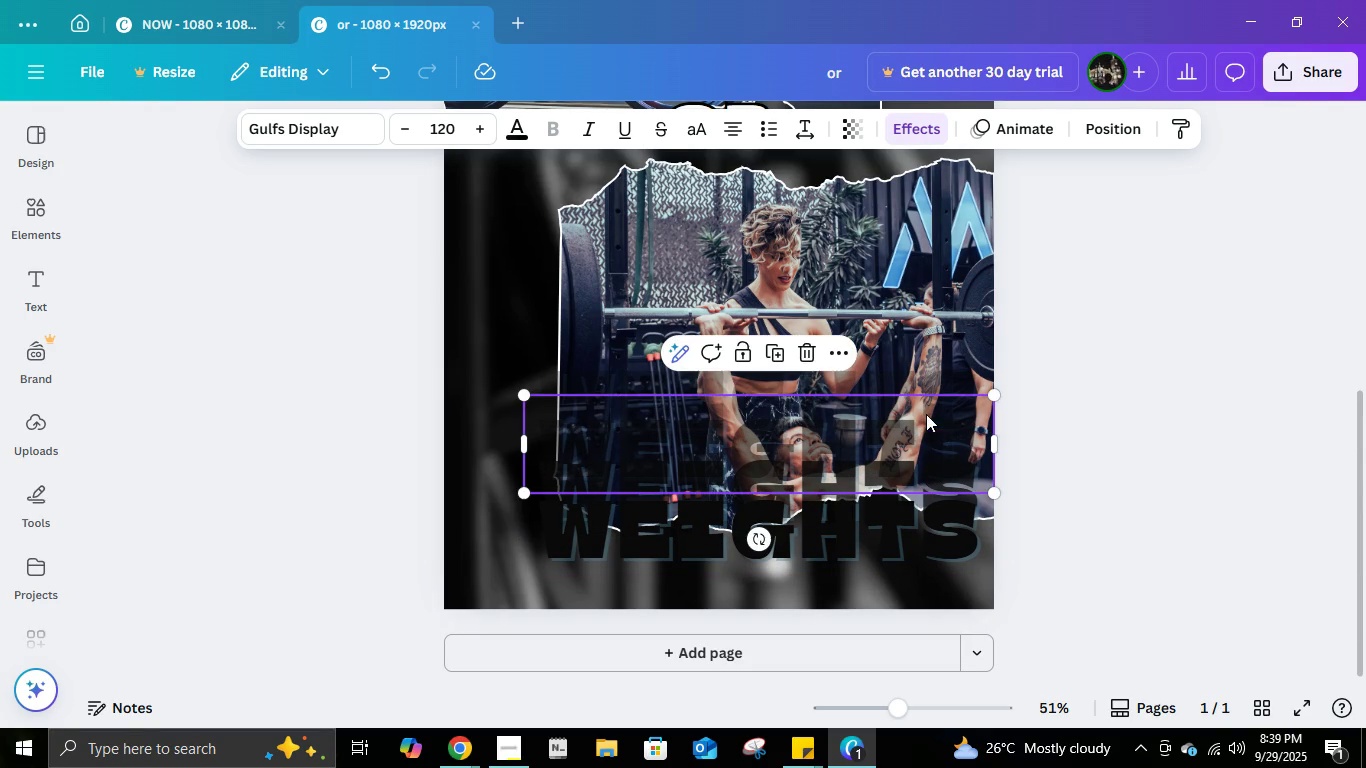 
left_click([926, 414])
 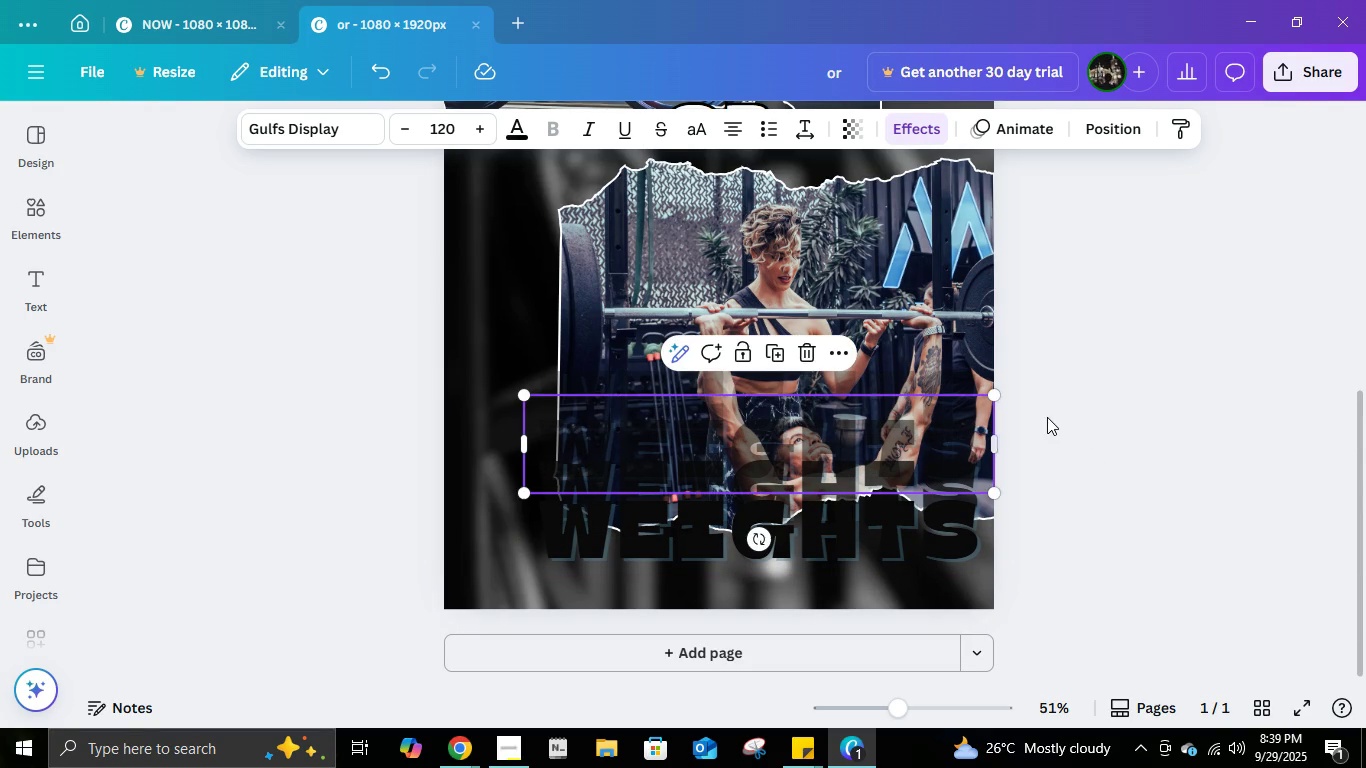 
key(ArrowDown)
 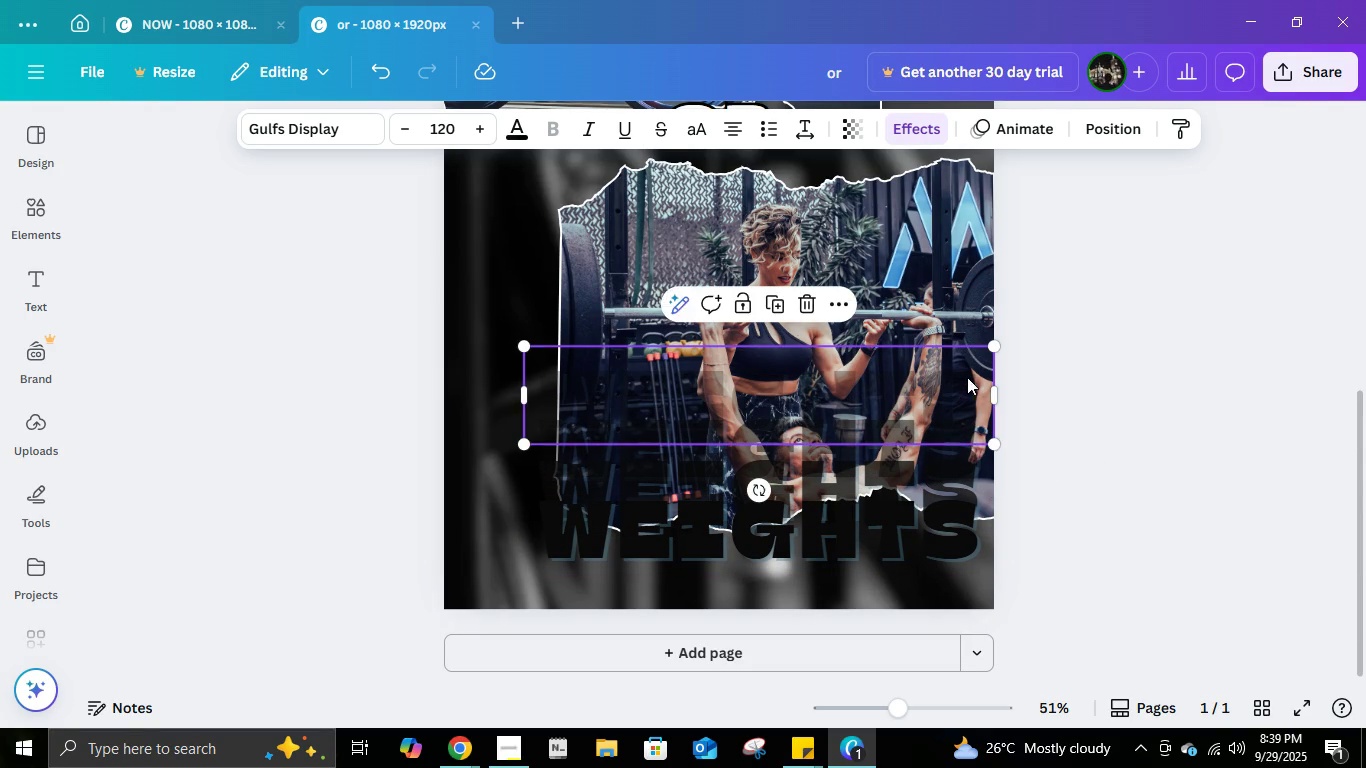 
left_click([967, 377])
 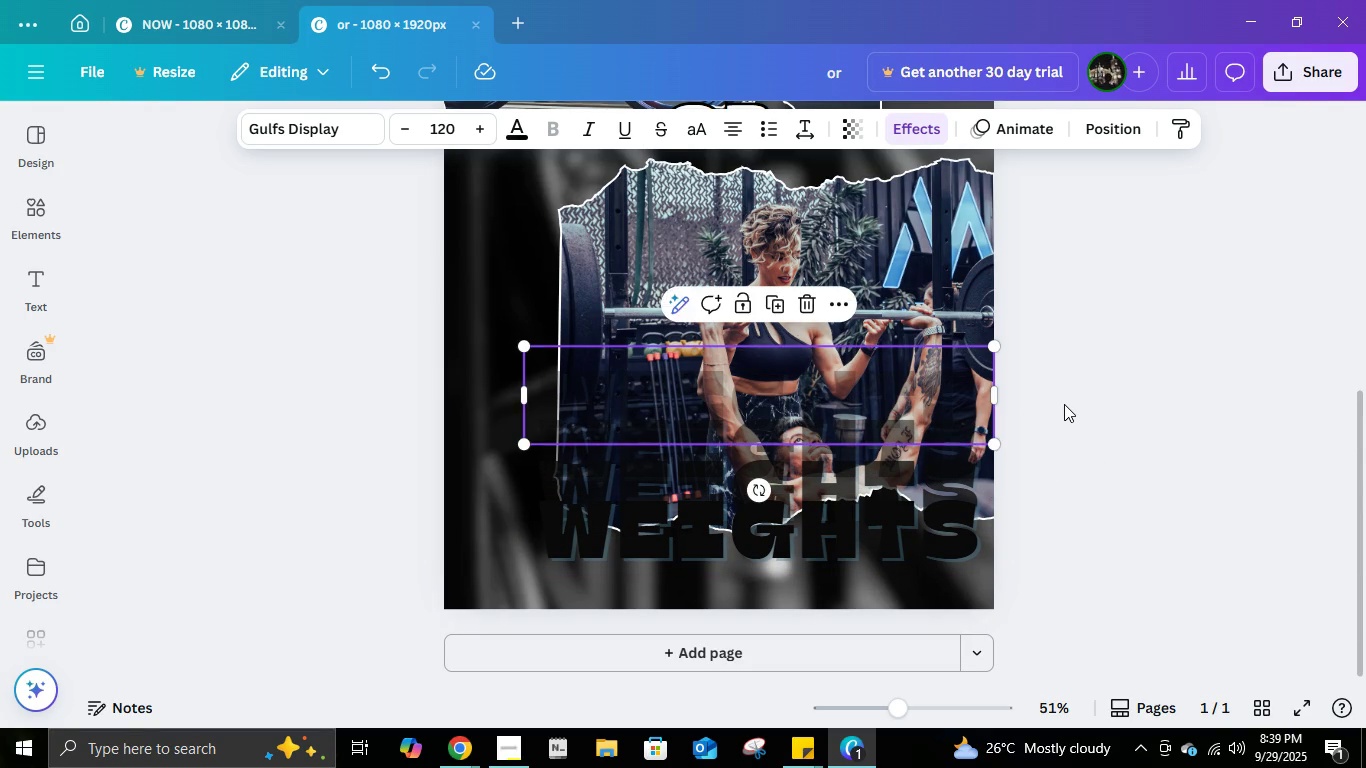 
key(ArrowDown)
 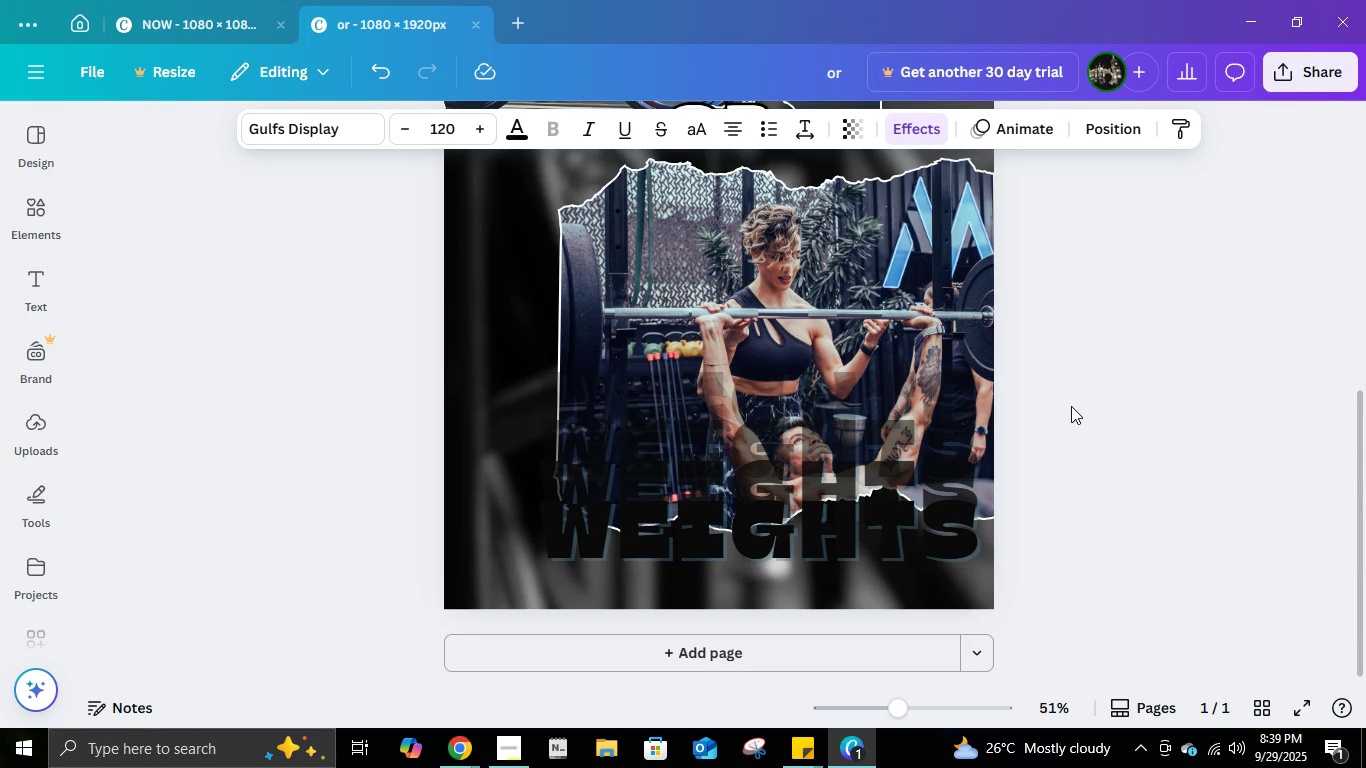 
key(ArrowDown)
 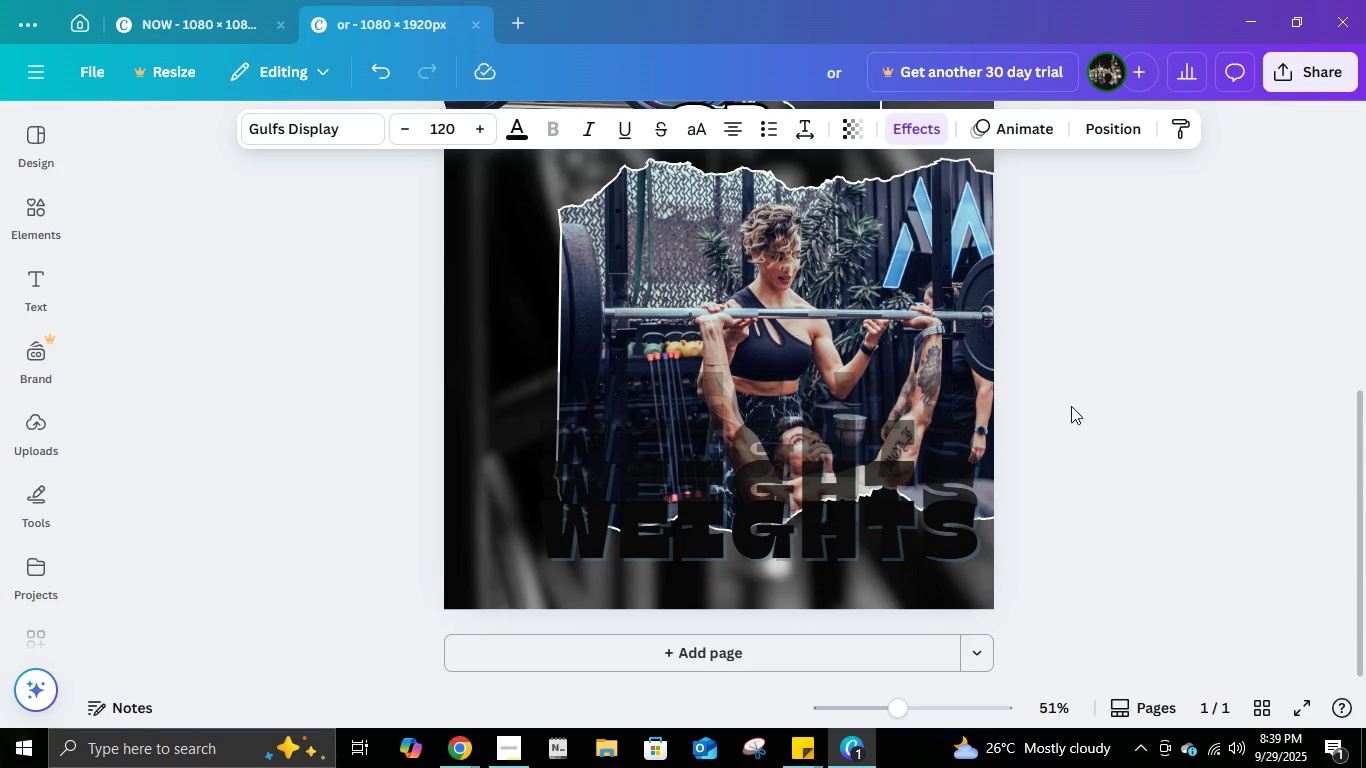 
key(ArrowDown)
 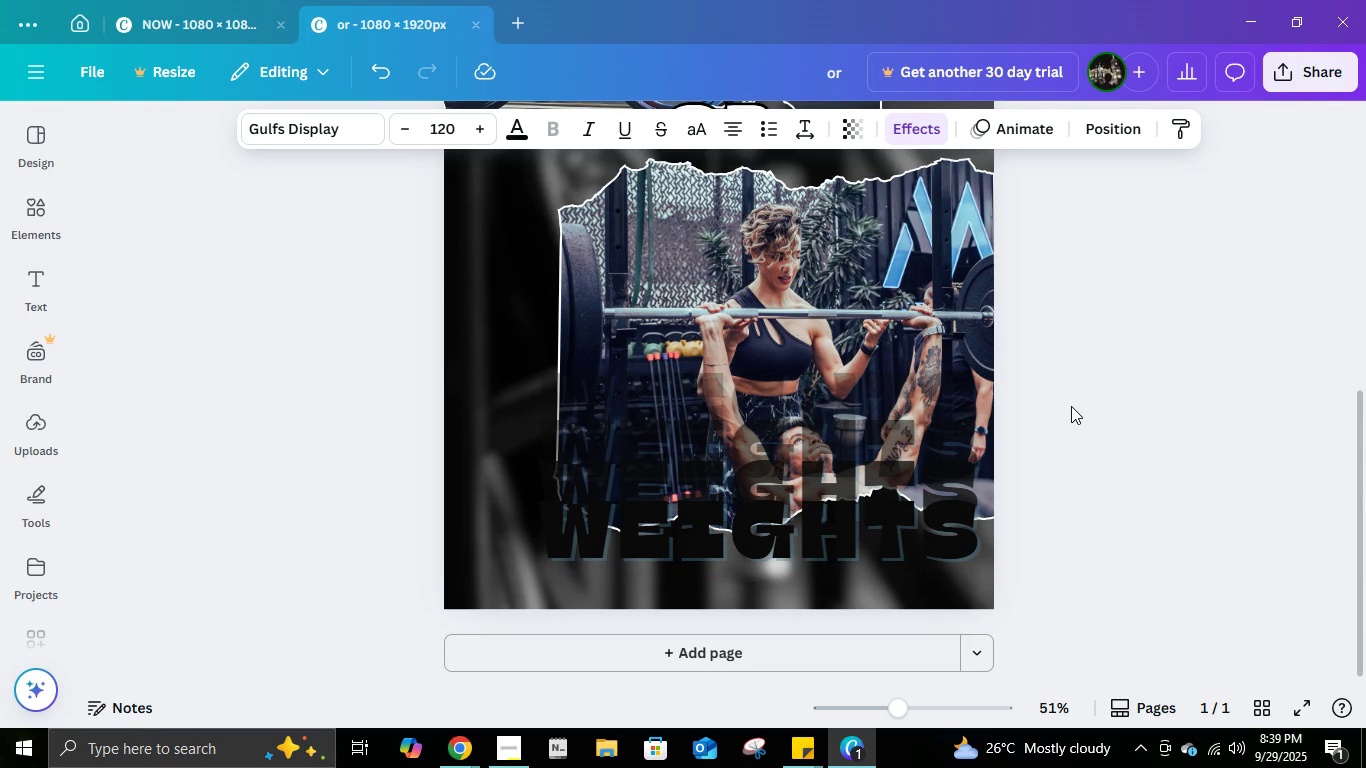 
key(ArrowDown)
 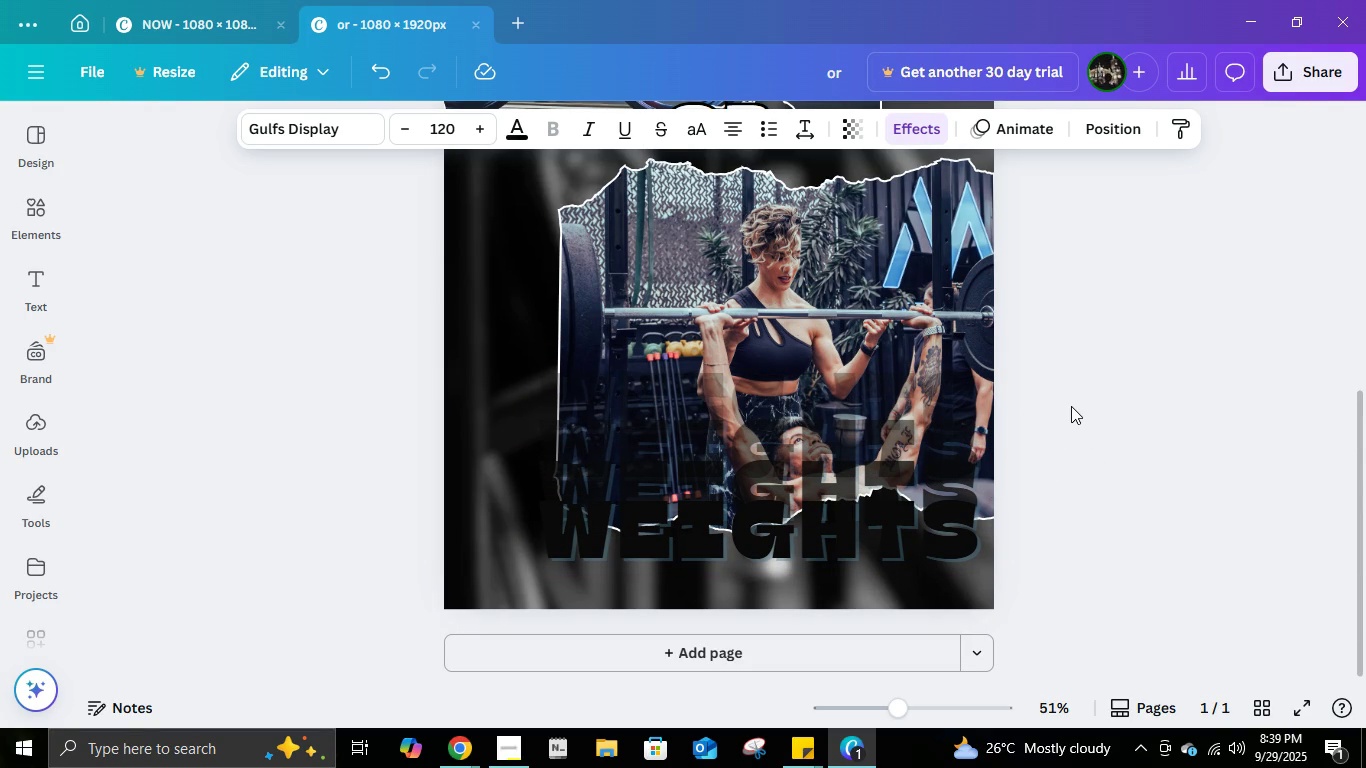 
key(ArrowDown)
 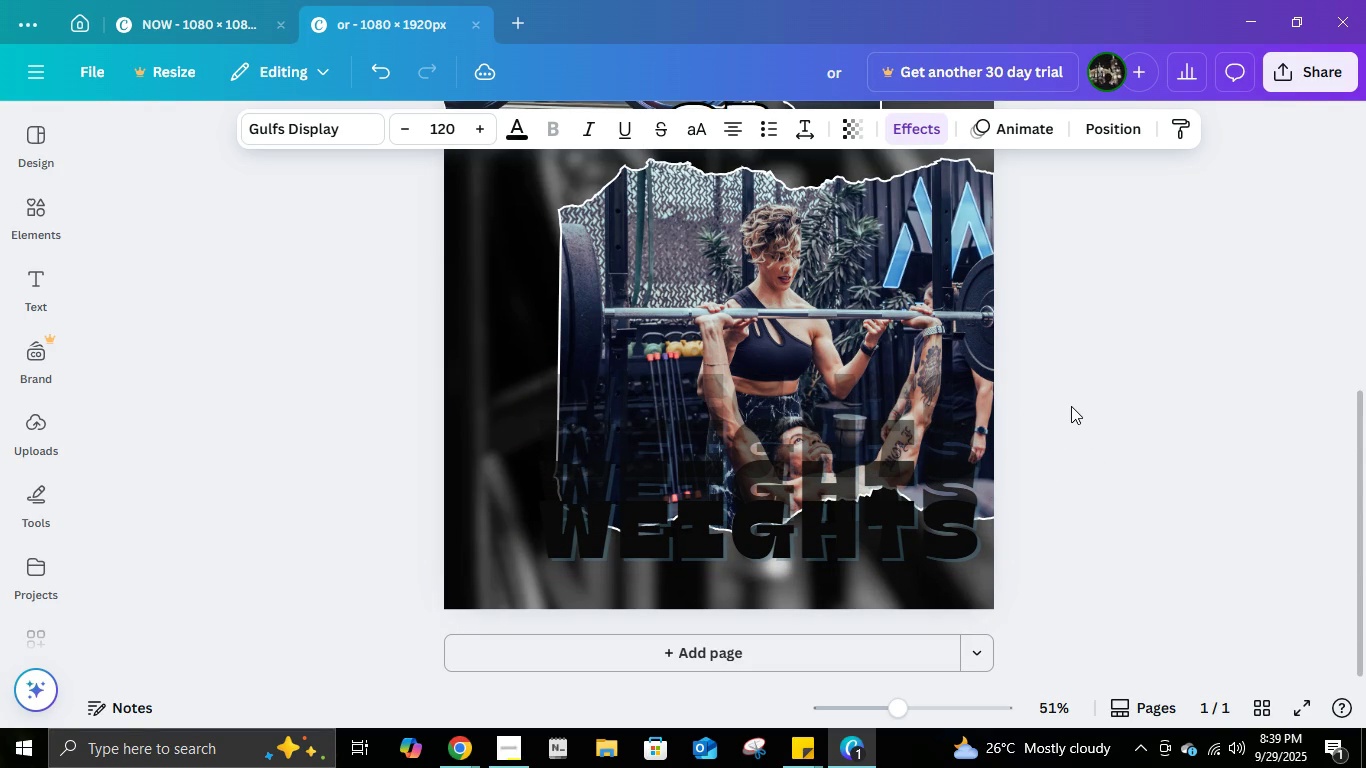 
key(ArrowDown)
 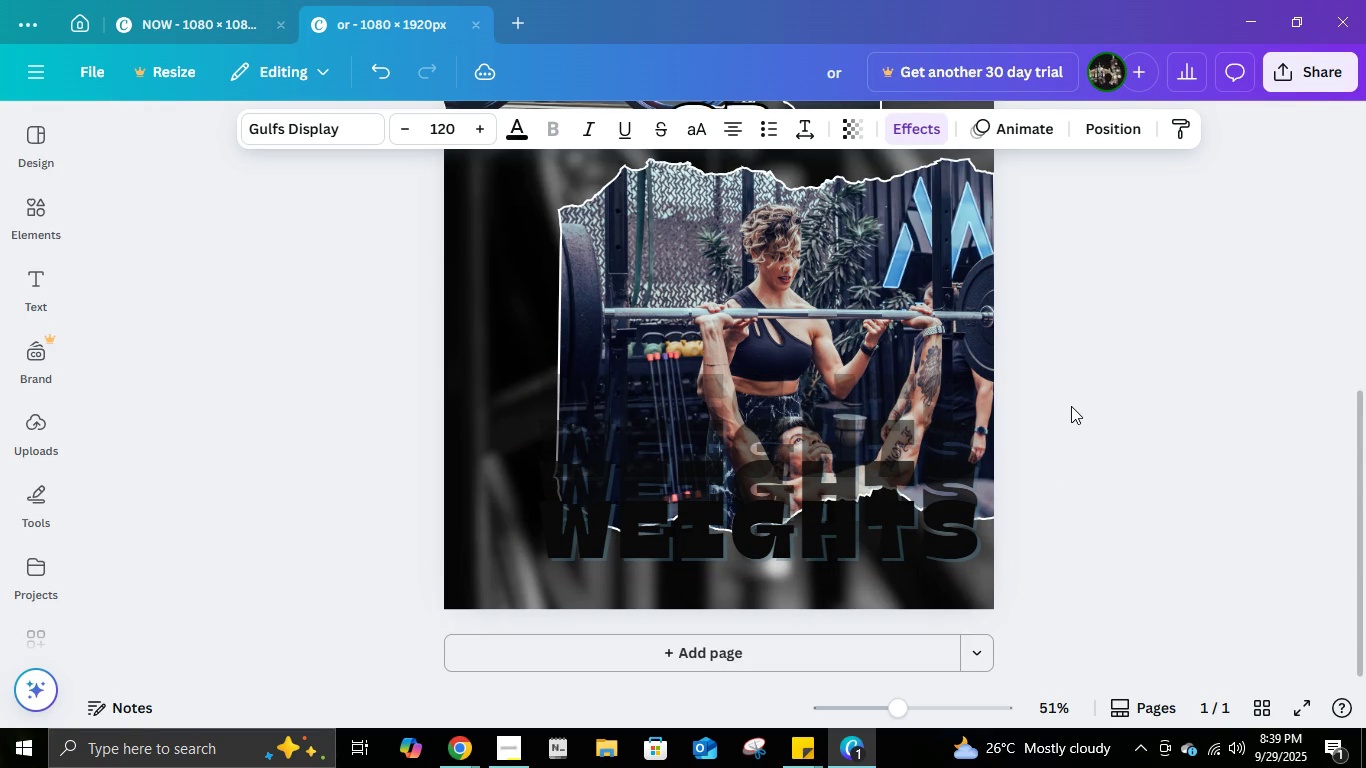 
key(ArrowDown)
 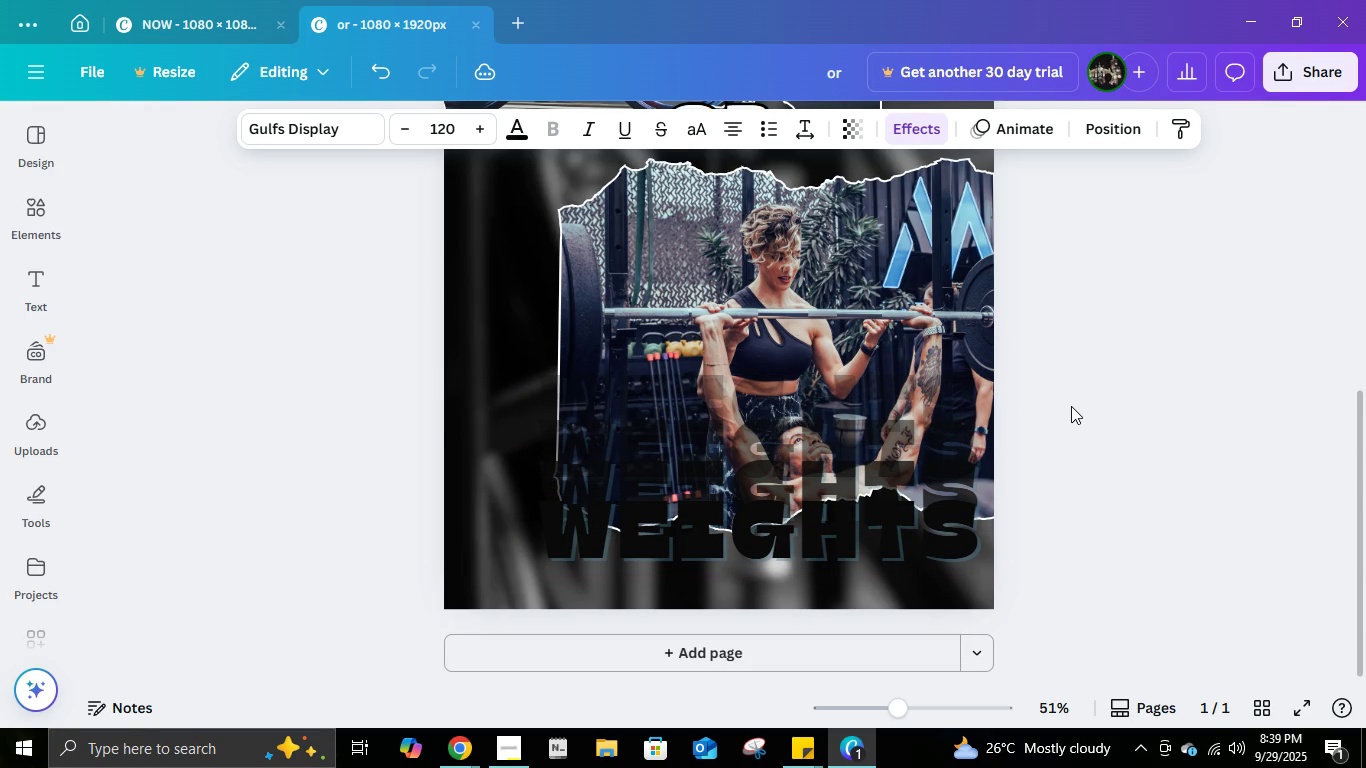 
key(ArrowDown)
 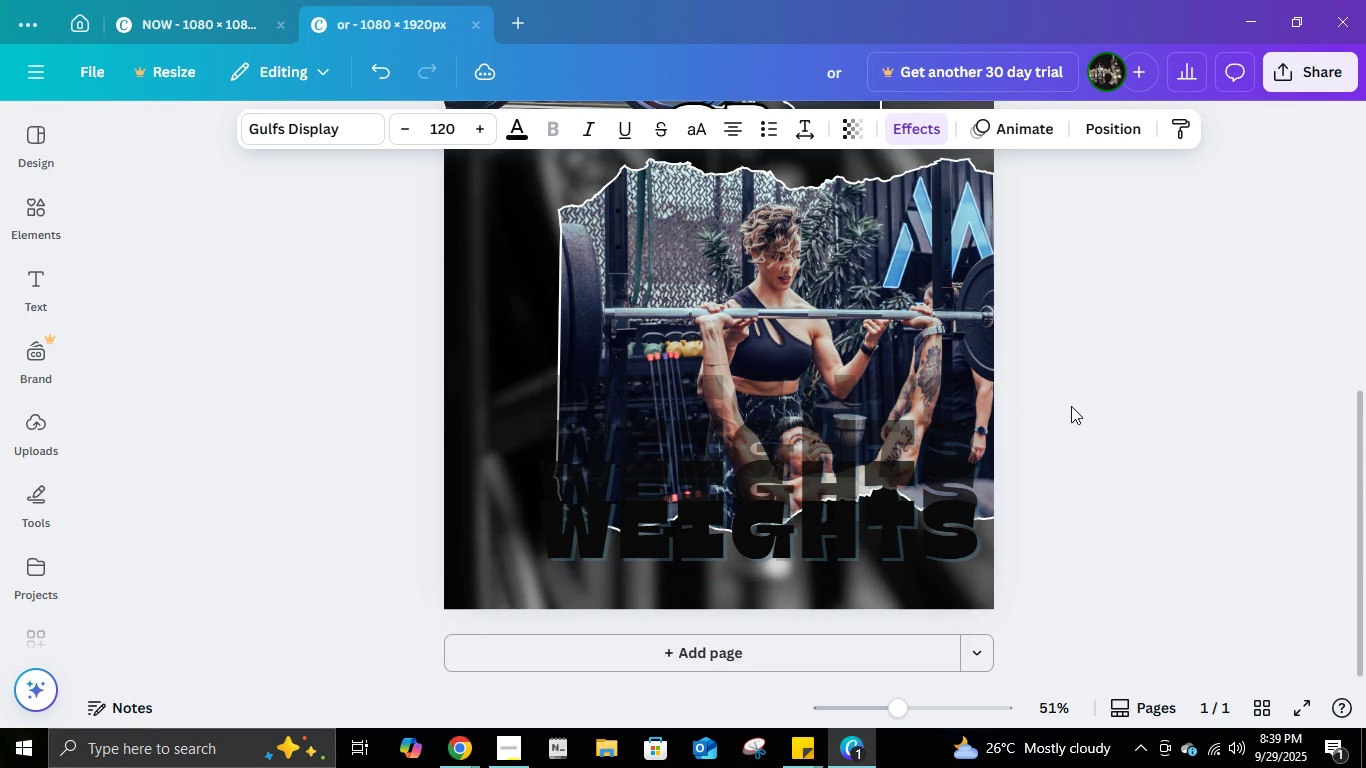 
key(ArrowDown)
 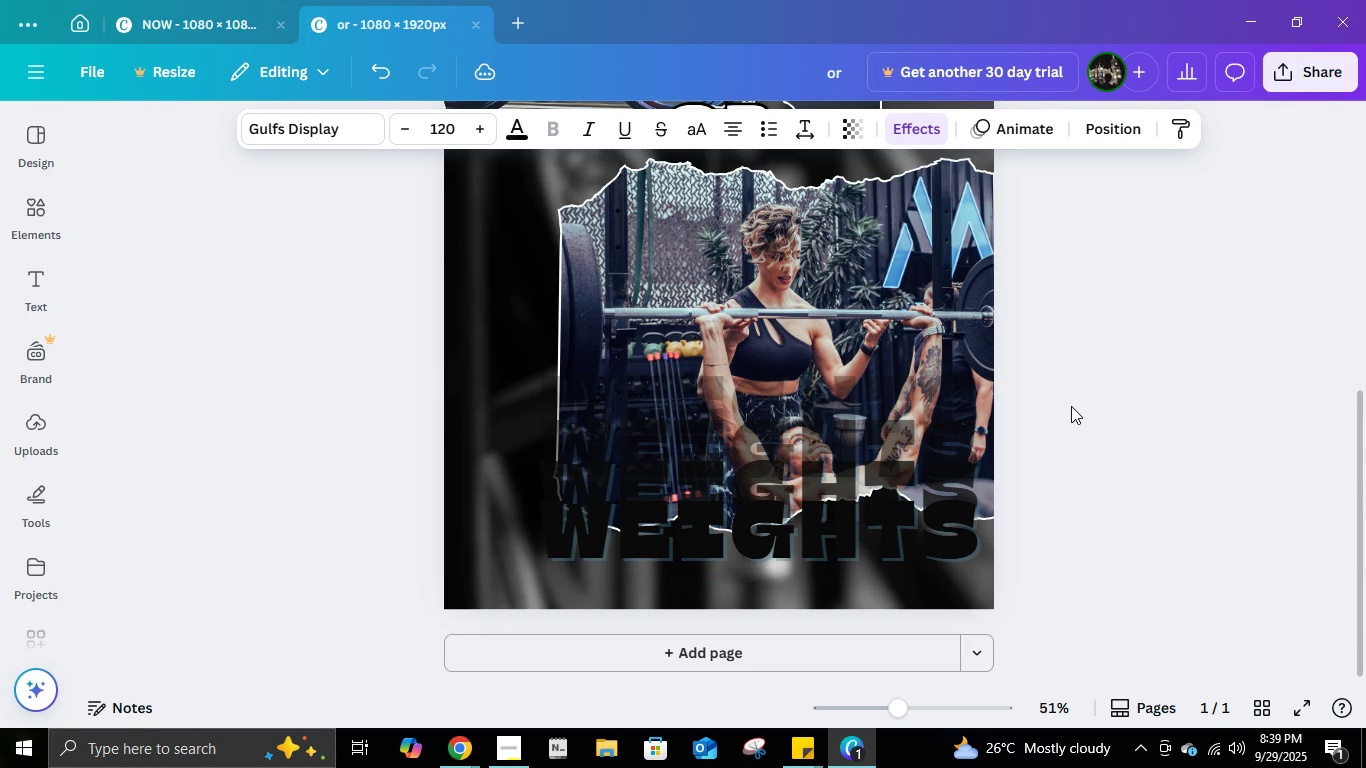 
key(ArrowDown)
 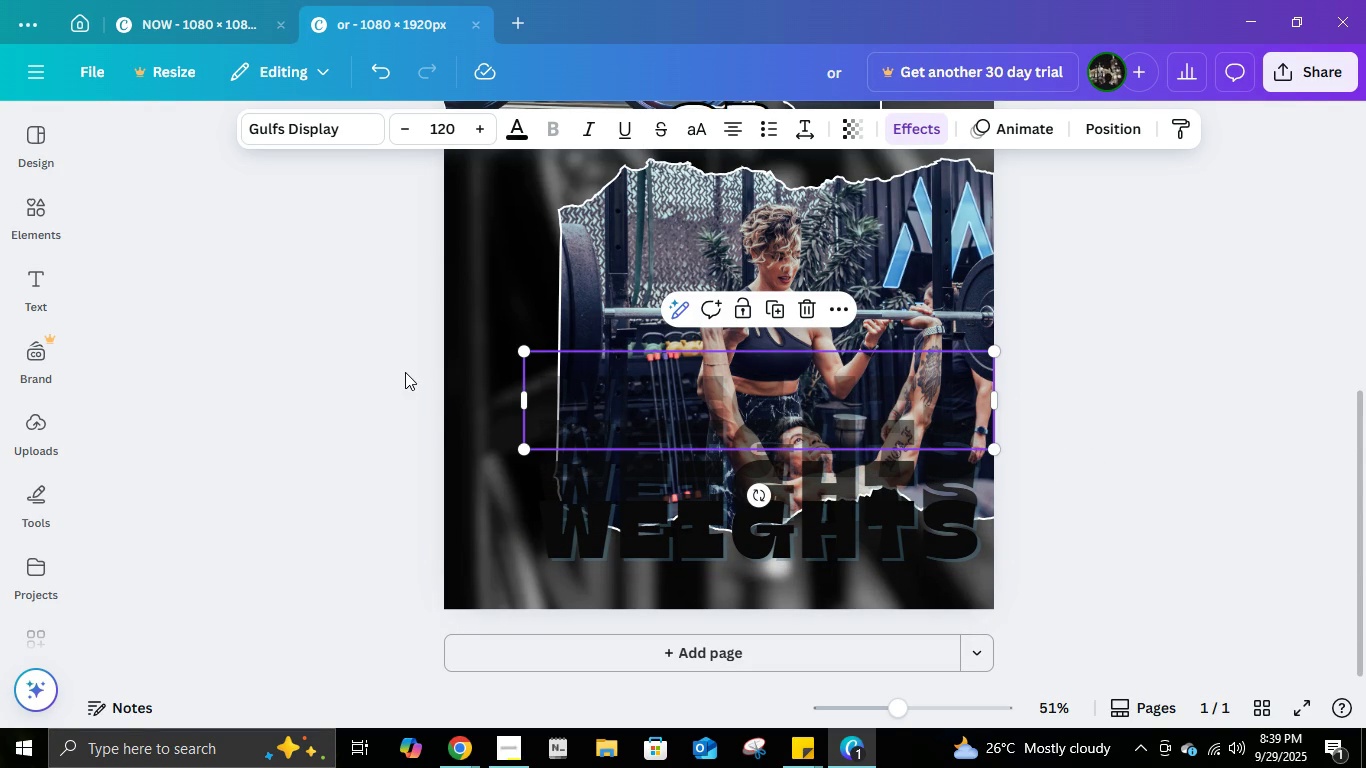 
key(ArrowDown)
 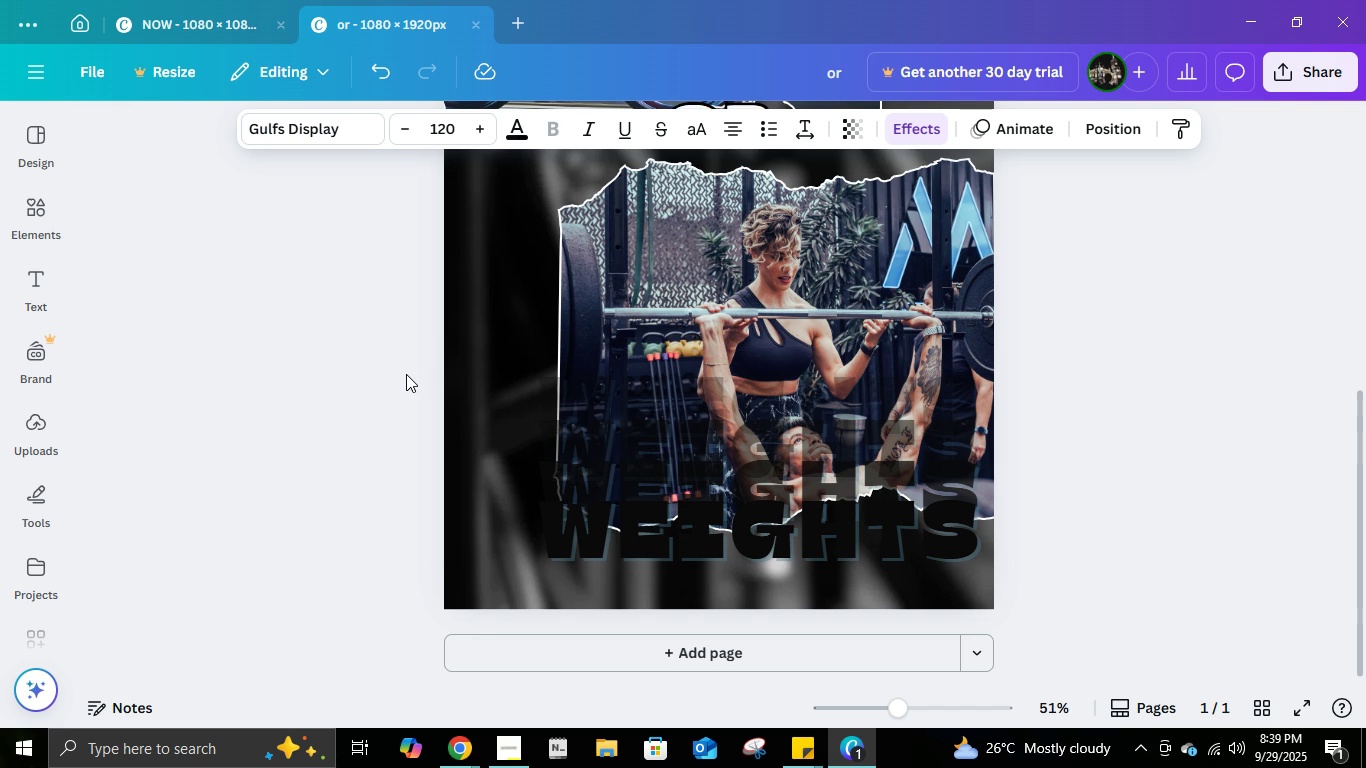 
key(ArrowDown)
 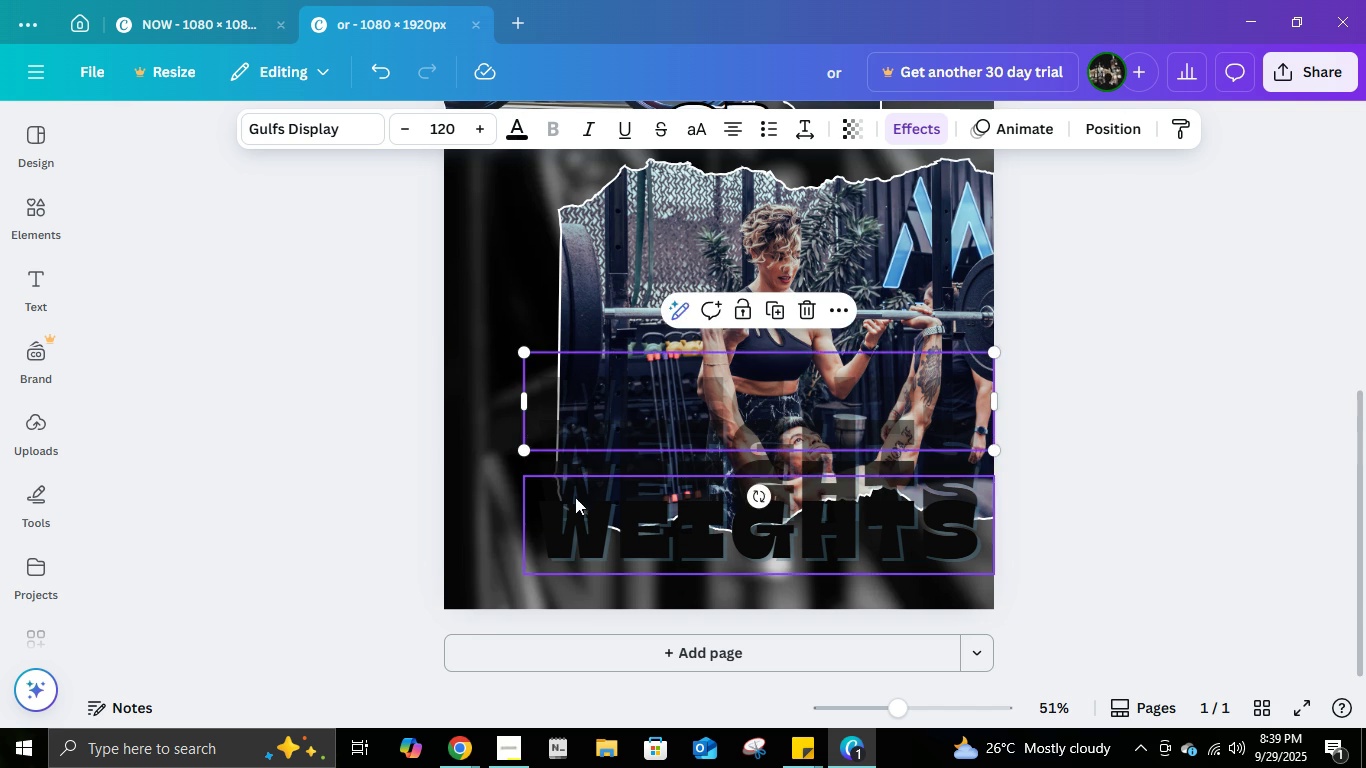 
scroll: coordinate [691, 434], scroll_direction: up, amount: 8.0
 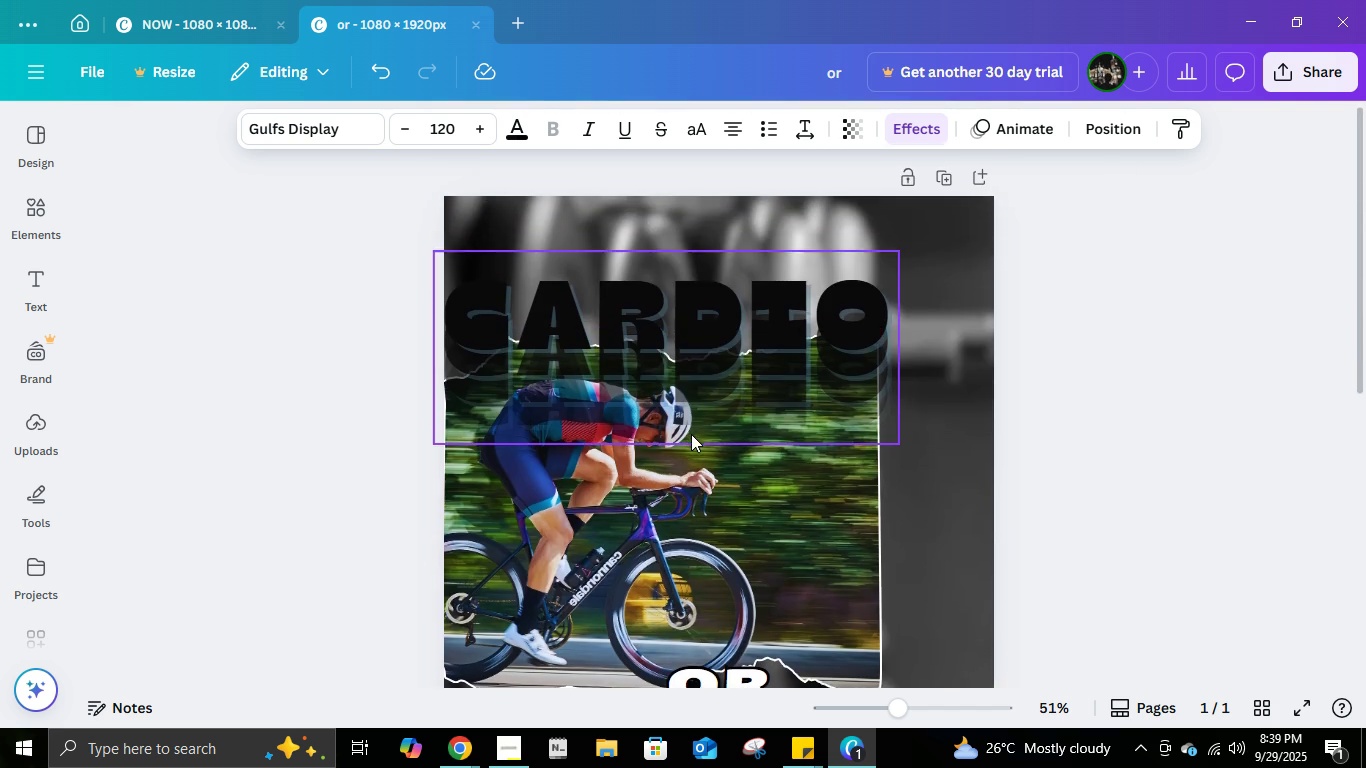 
scroll: coordinate [691, 434], scroll_direction: down, amount: 5.0
 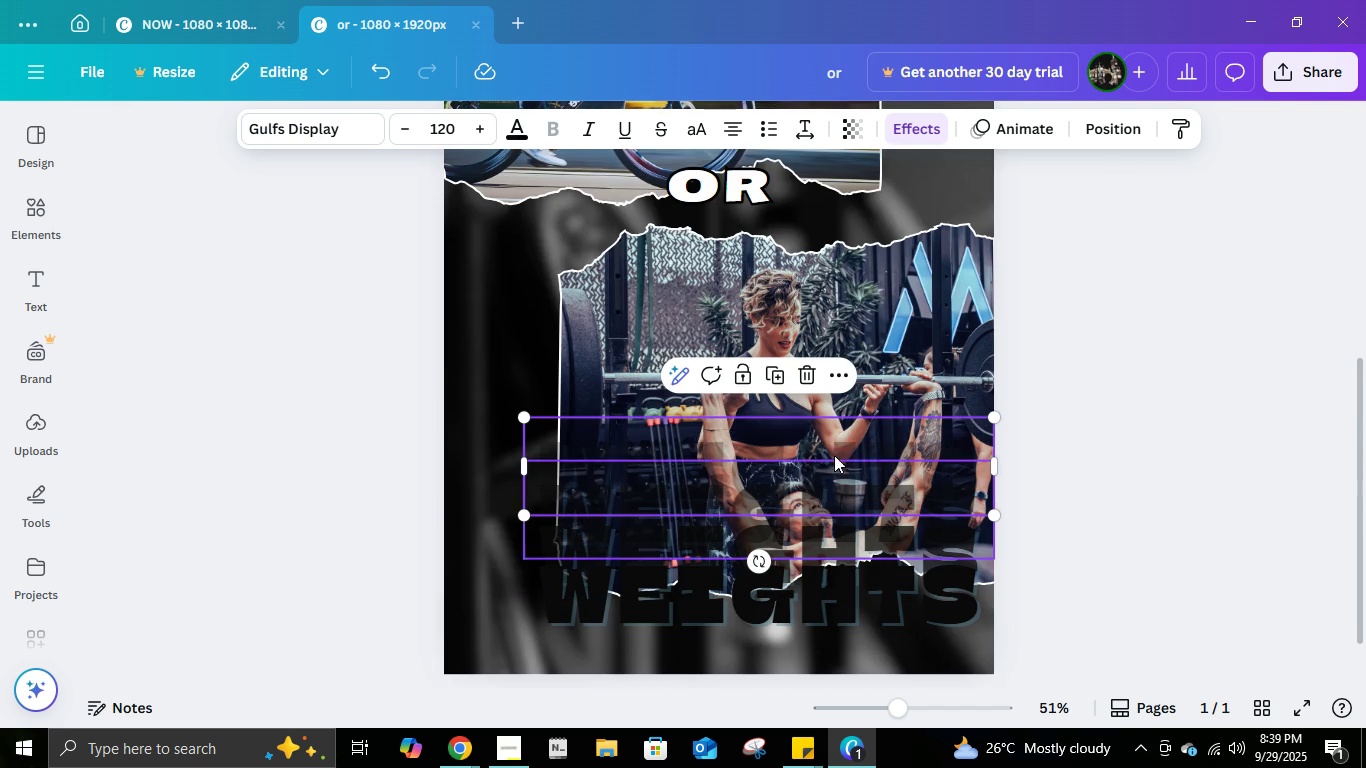 
key(ArrowDown)
 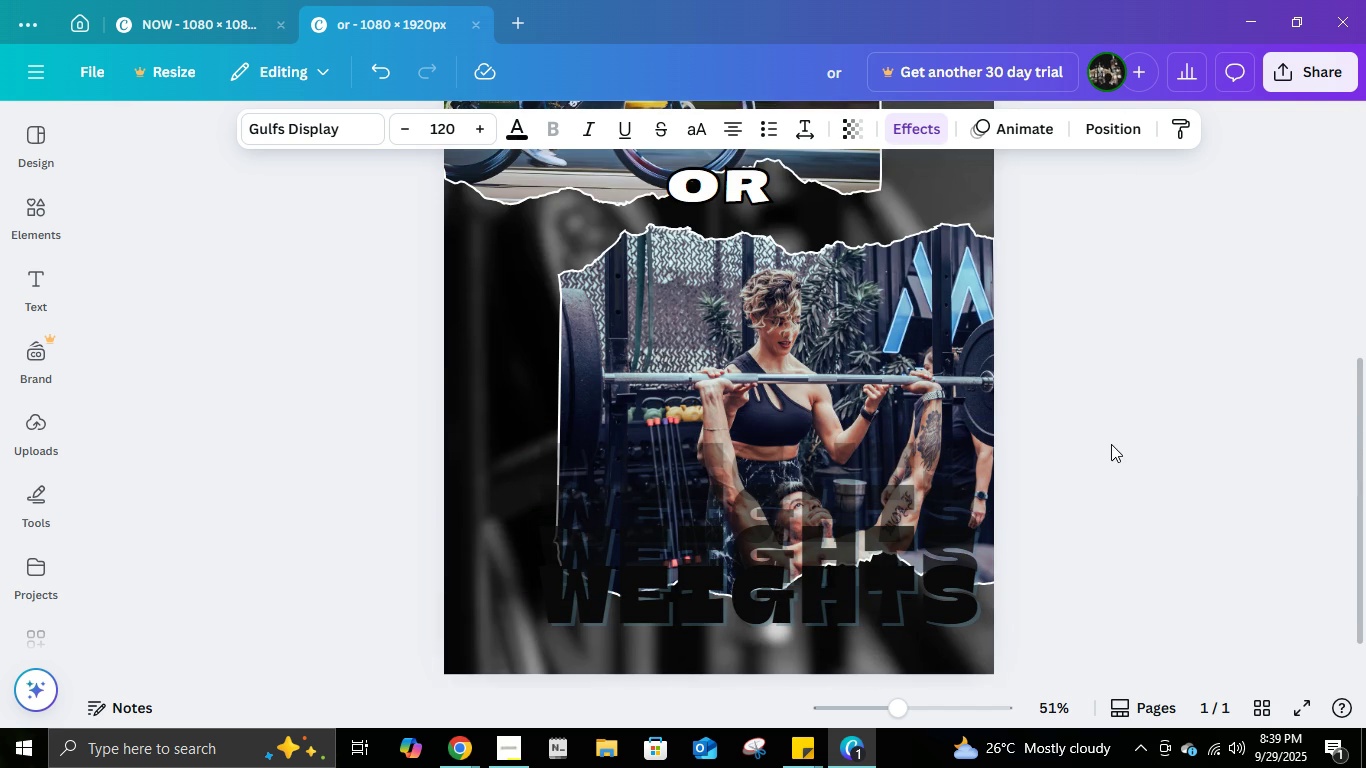 
key(ArrowDown)
 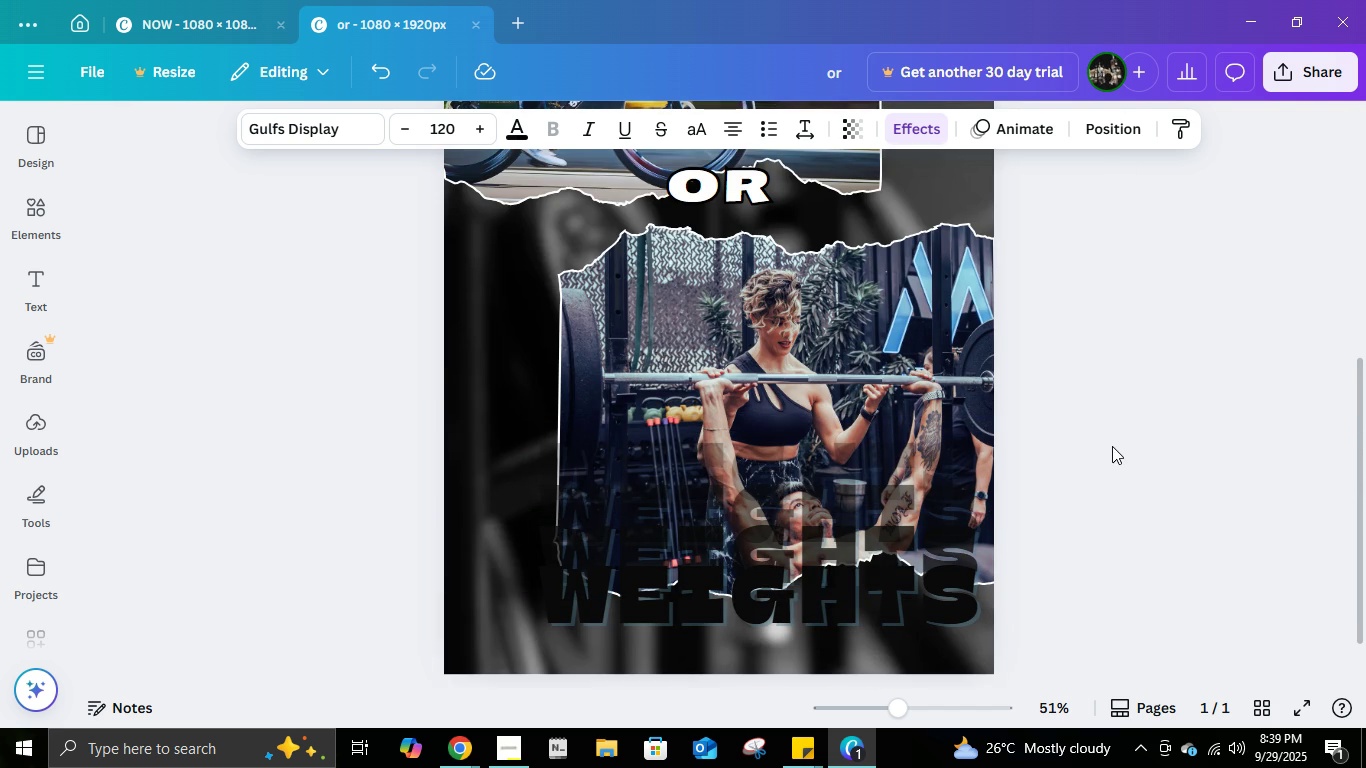 
key(ArrowDown)
 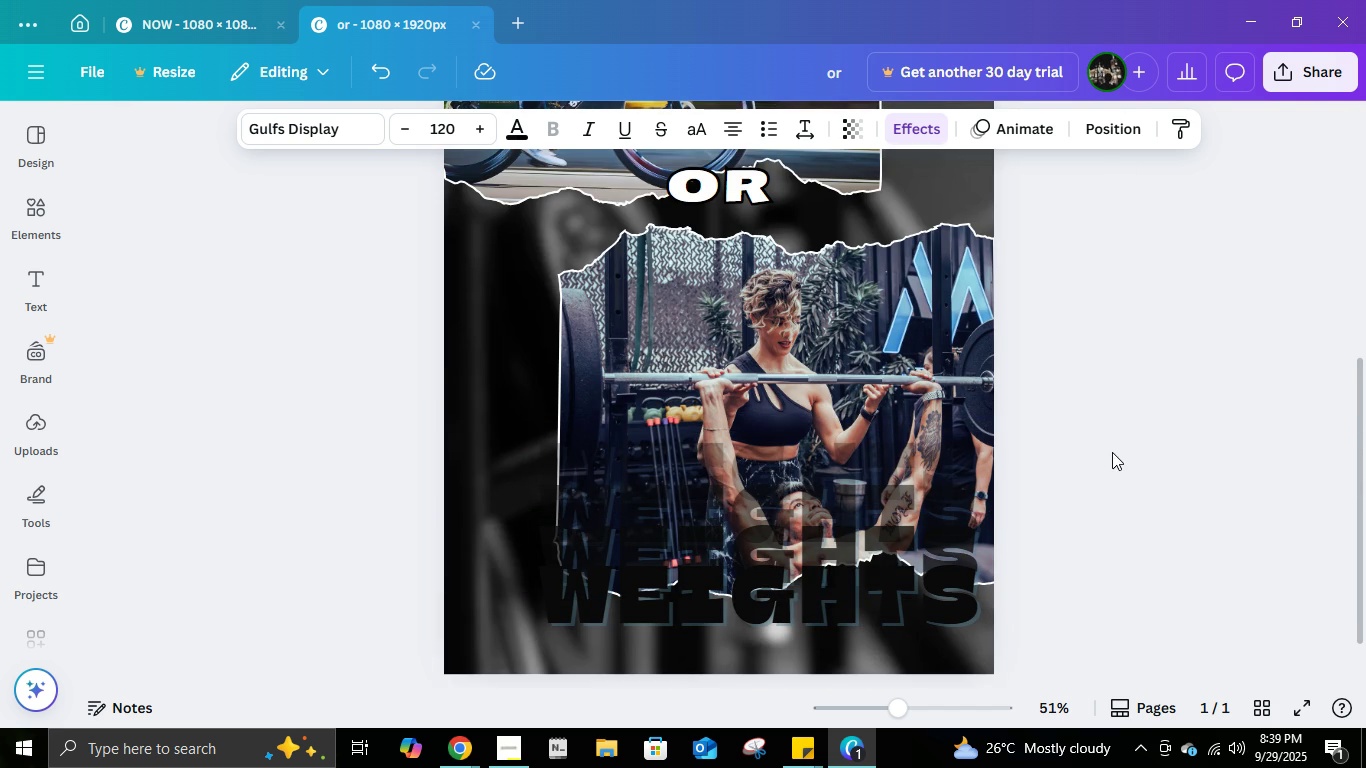 
key(ArrowDown)
 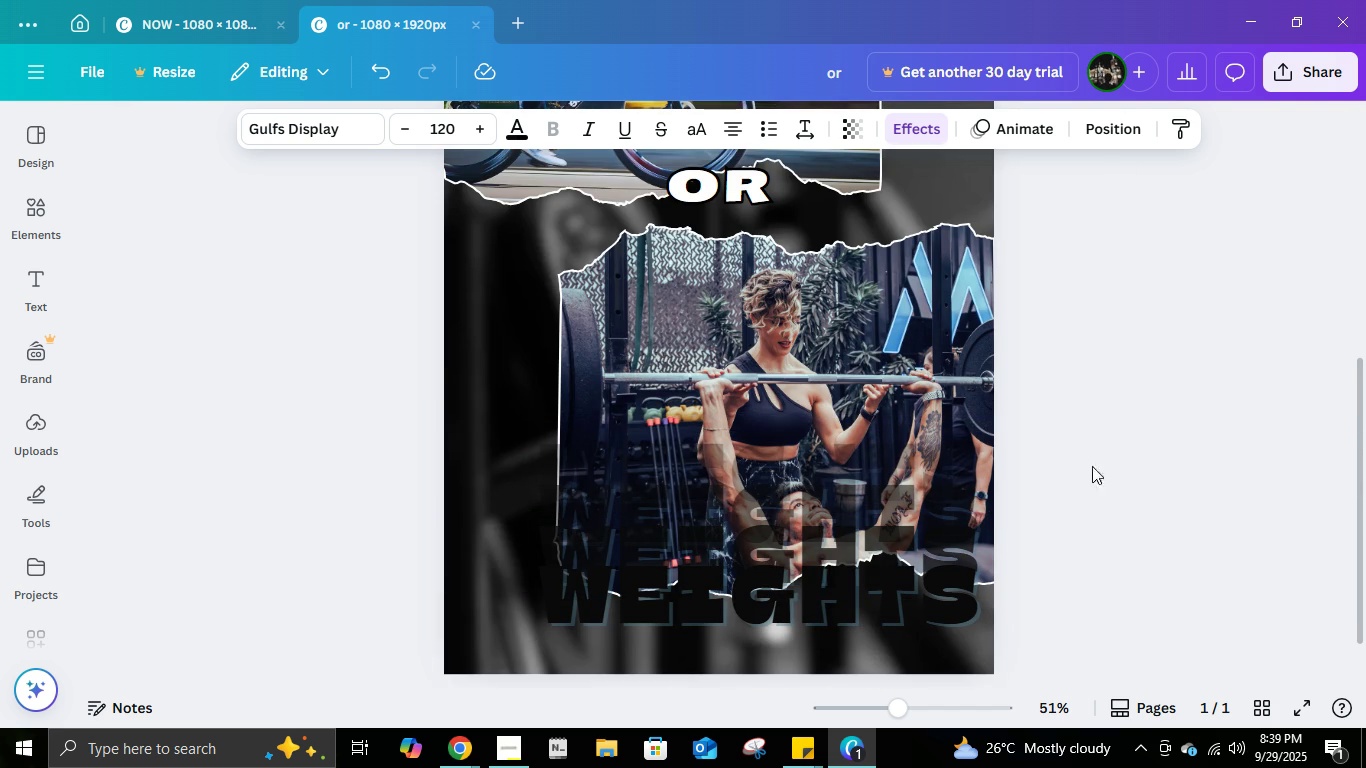 
key(ArrowDown)
 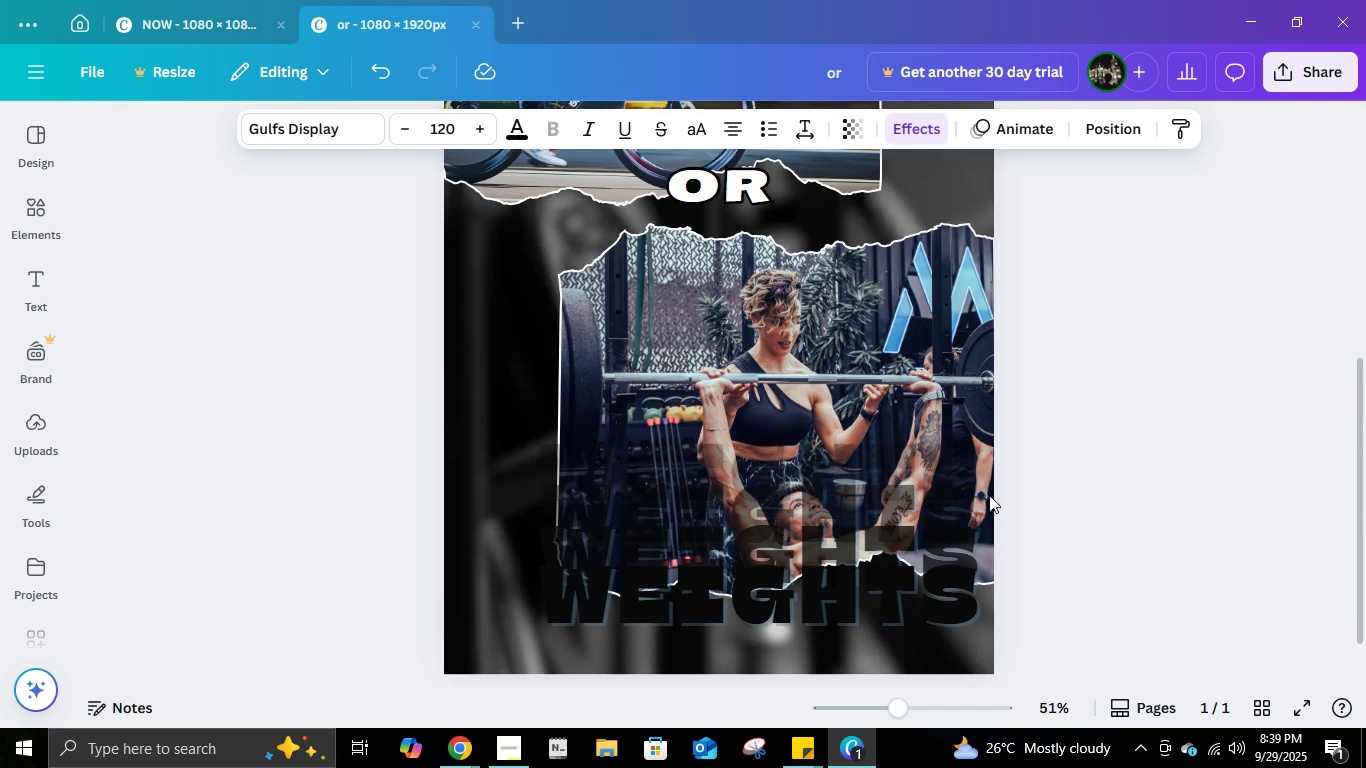 
key(ArrowDown)
 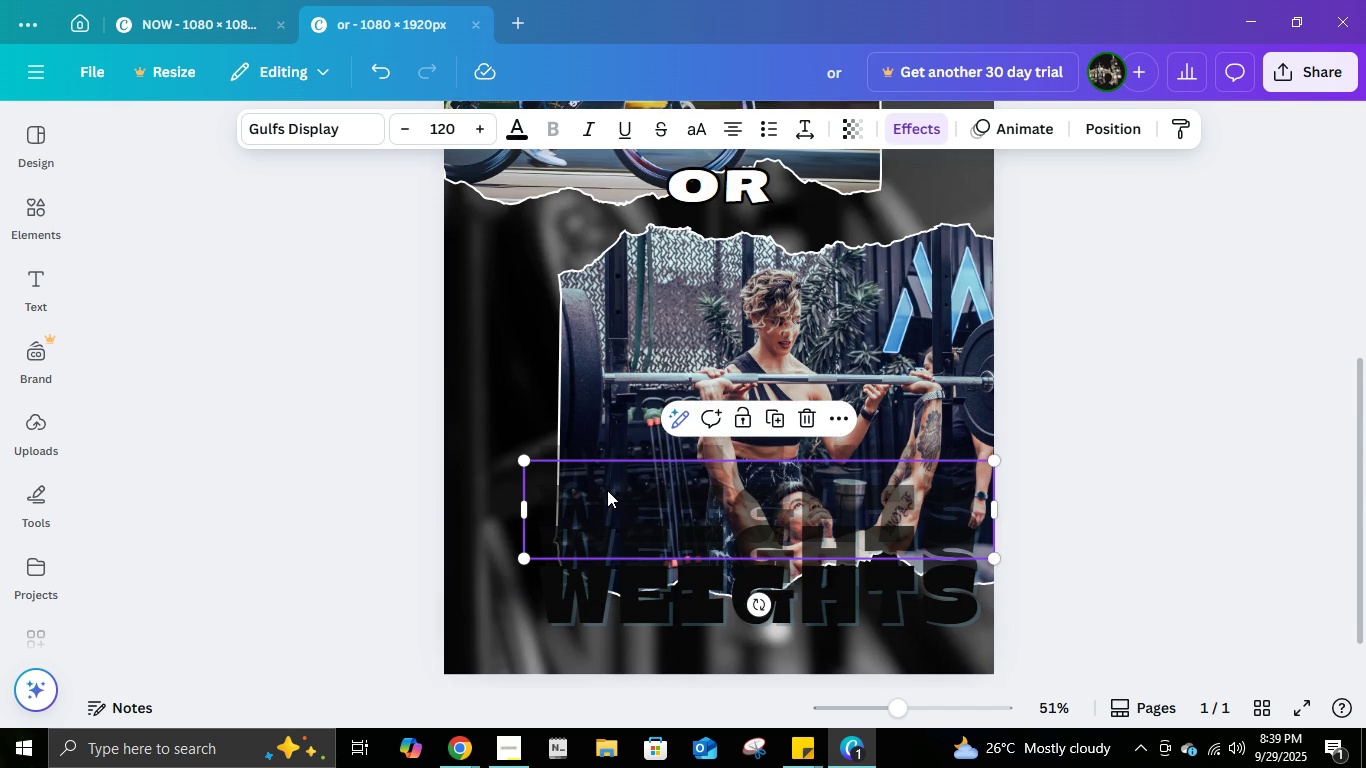 
left_click([607, 490])
 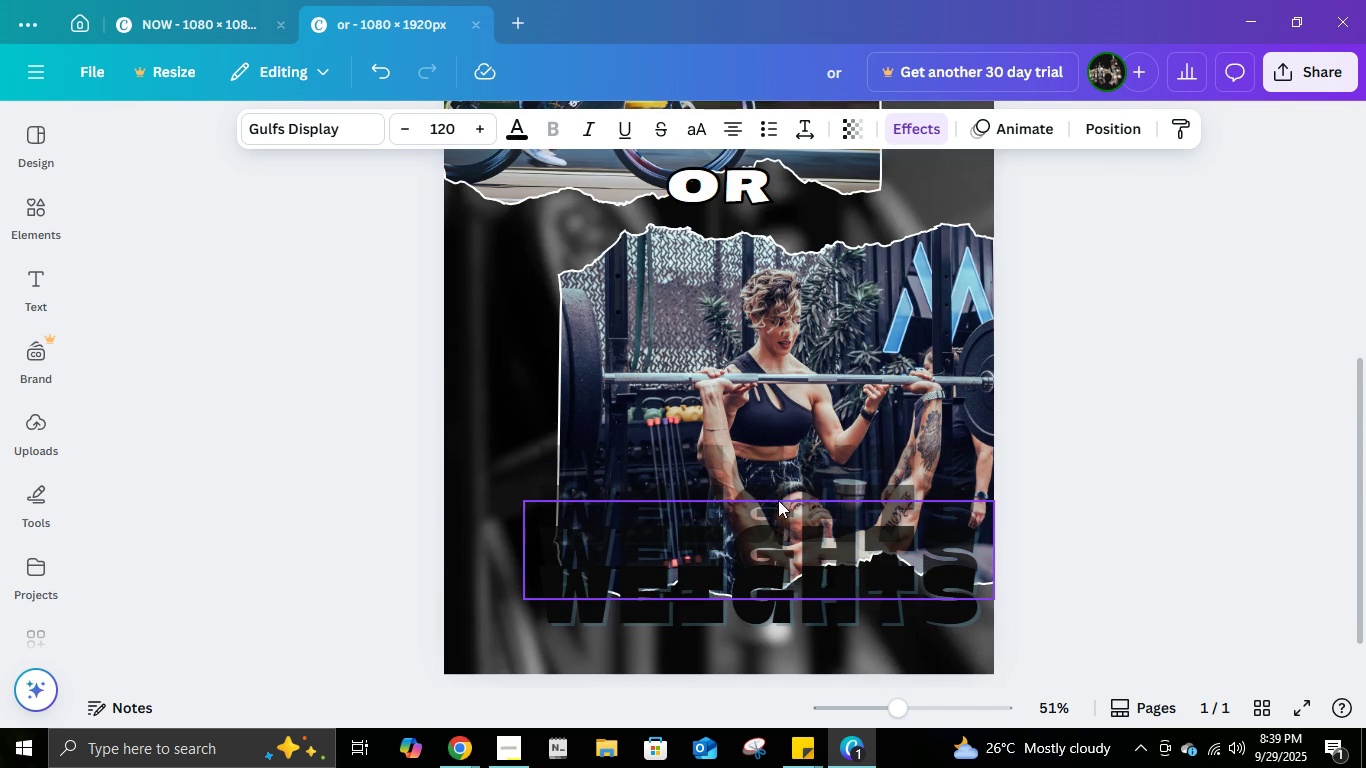 
key(ArrowUp)
 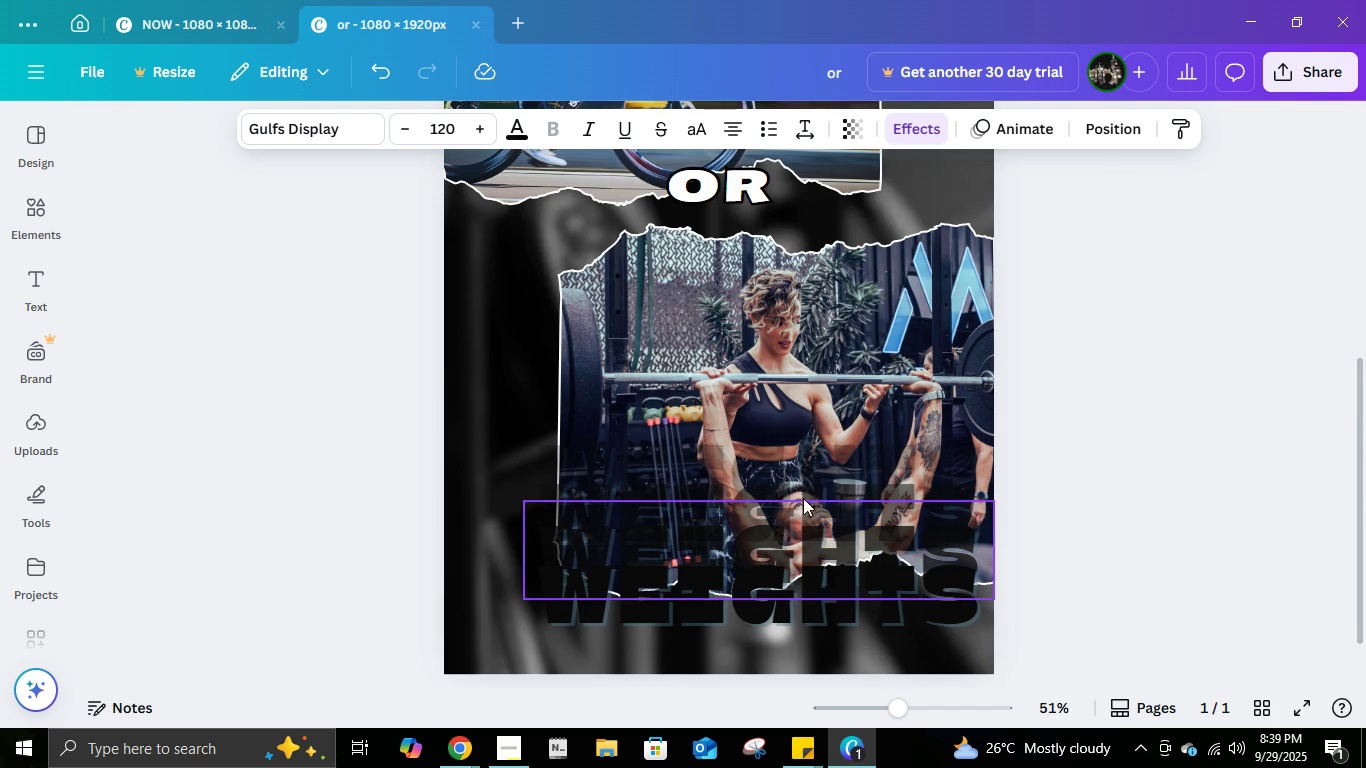 
key(ArrowUp)
 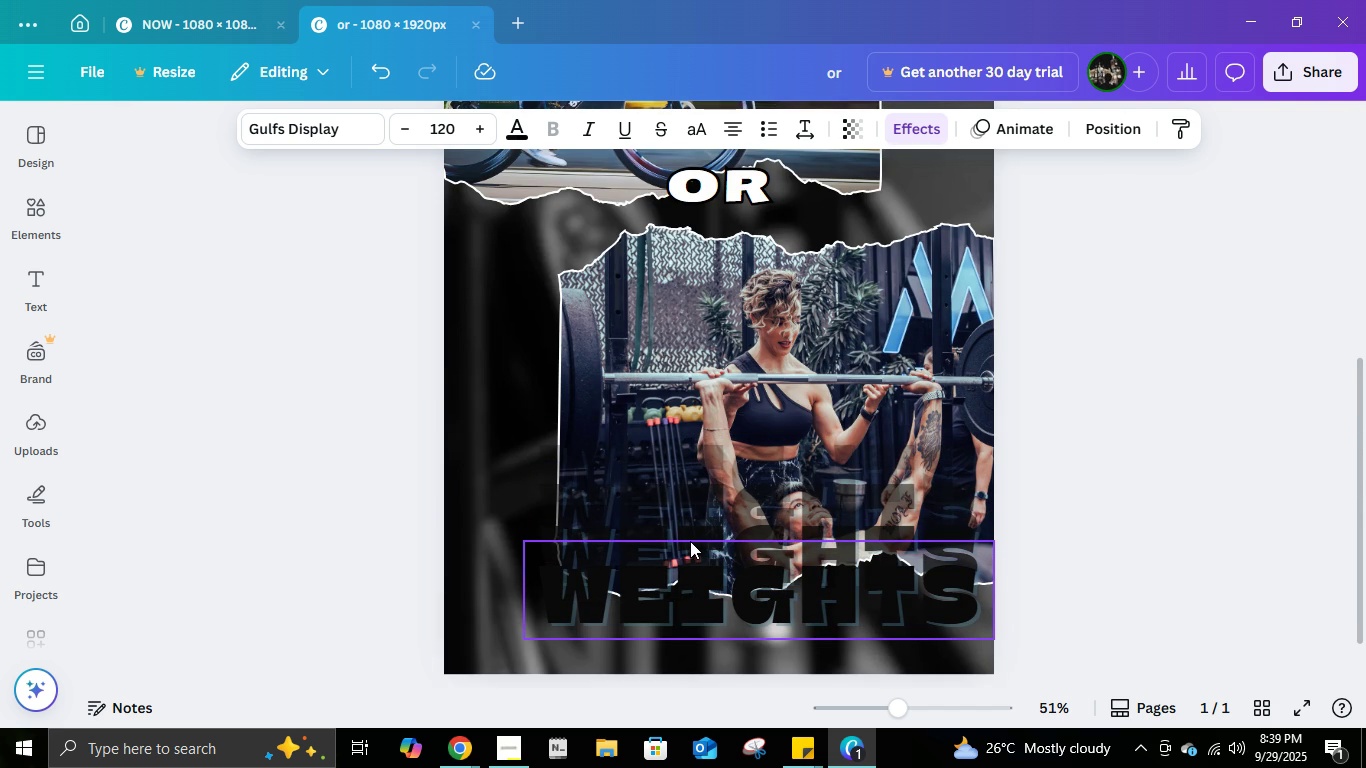 
key(ArrowUp)
 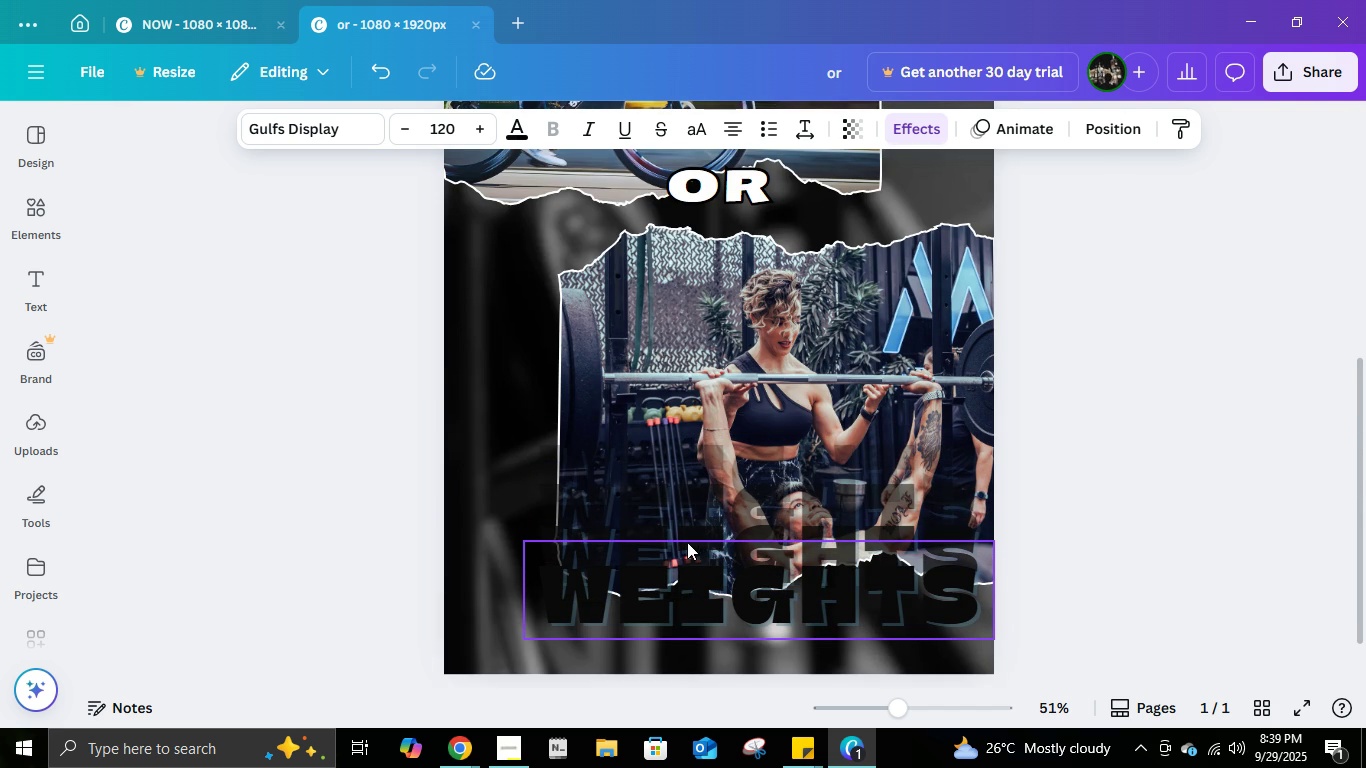 
key(ArrowUp)
 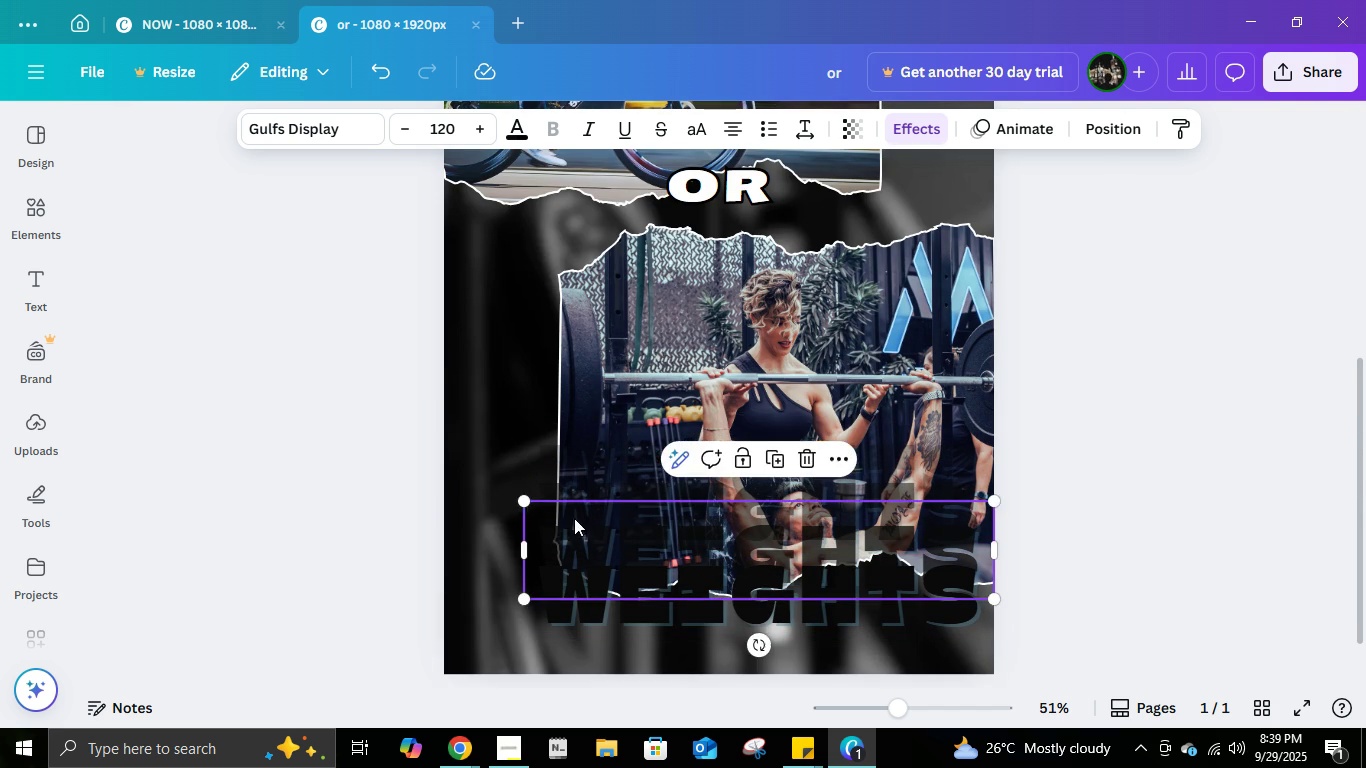 
left_click([574, 519])
 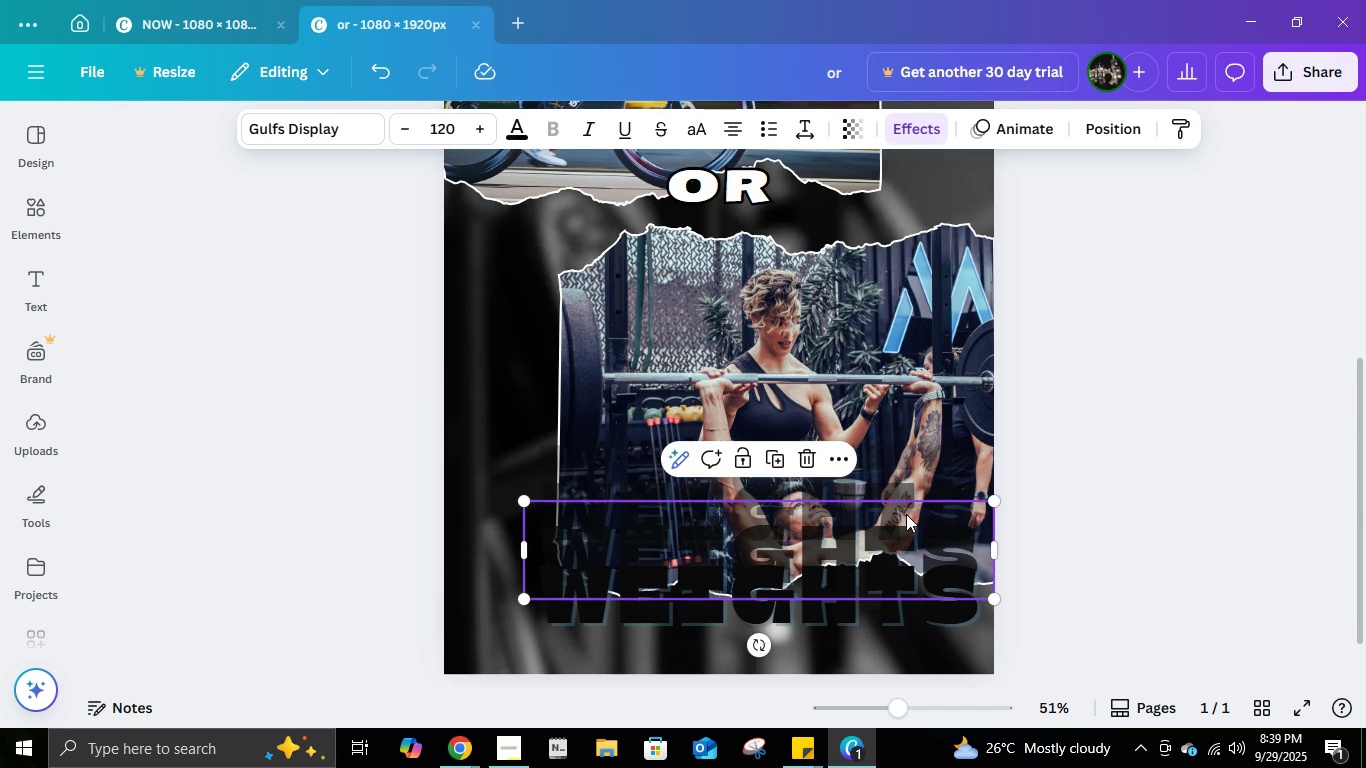 
key(ArrowUp)
 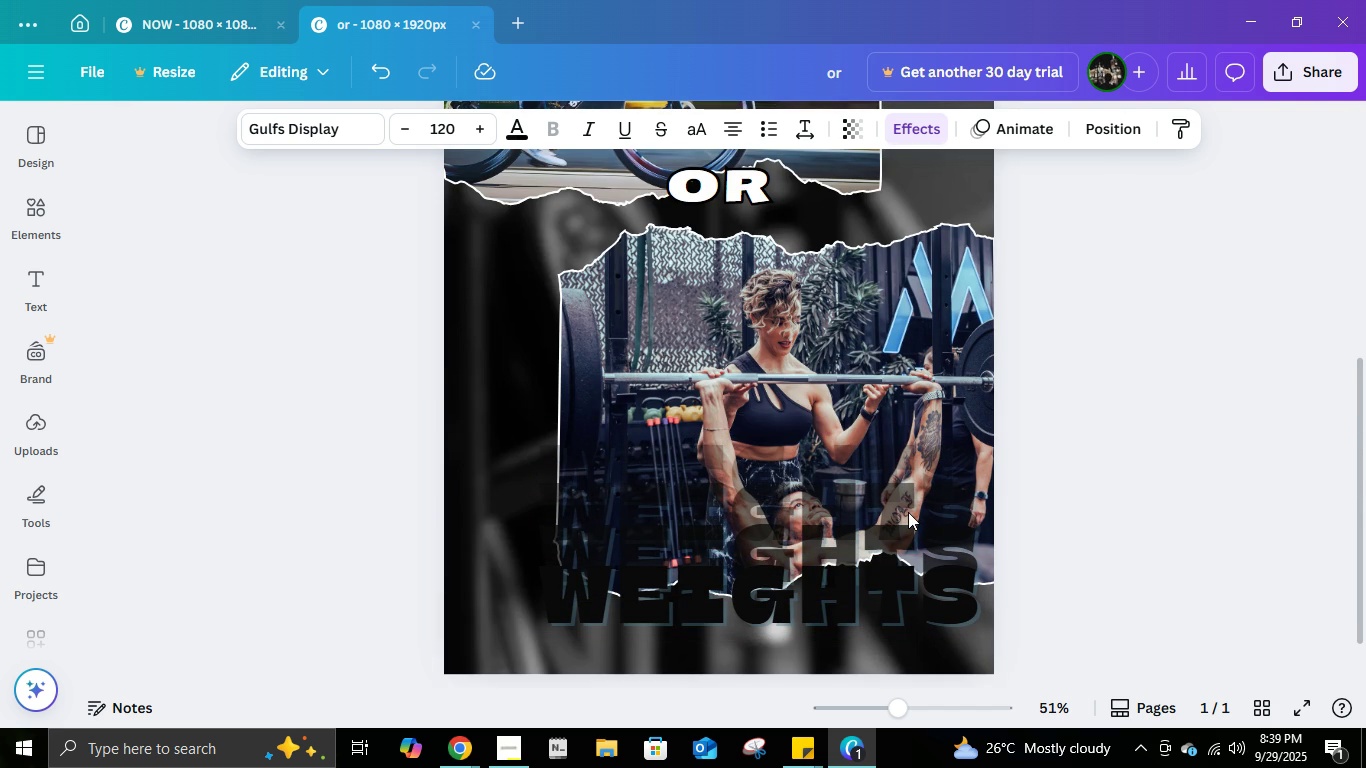 
key(ArrowUp)
 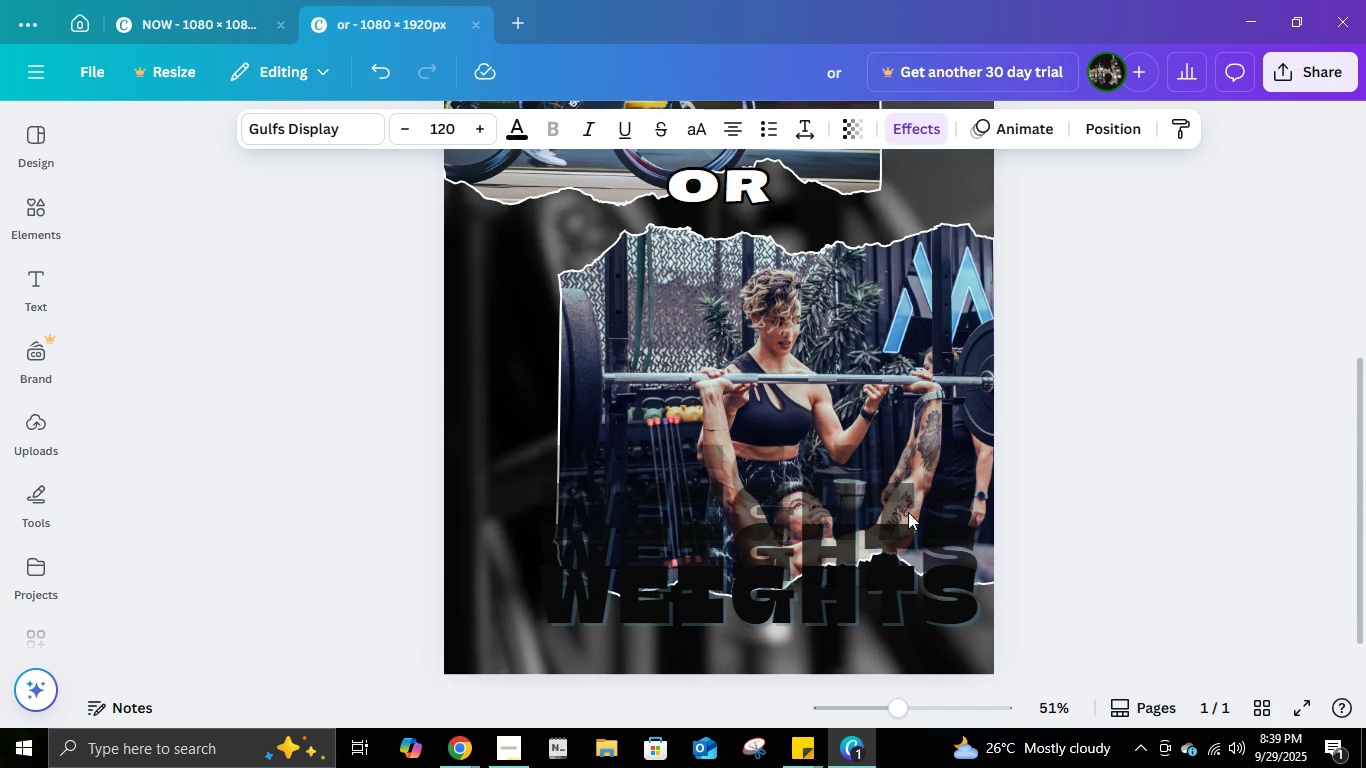 
key(ArrowUp)
 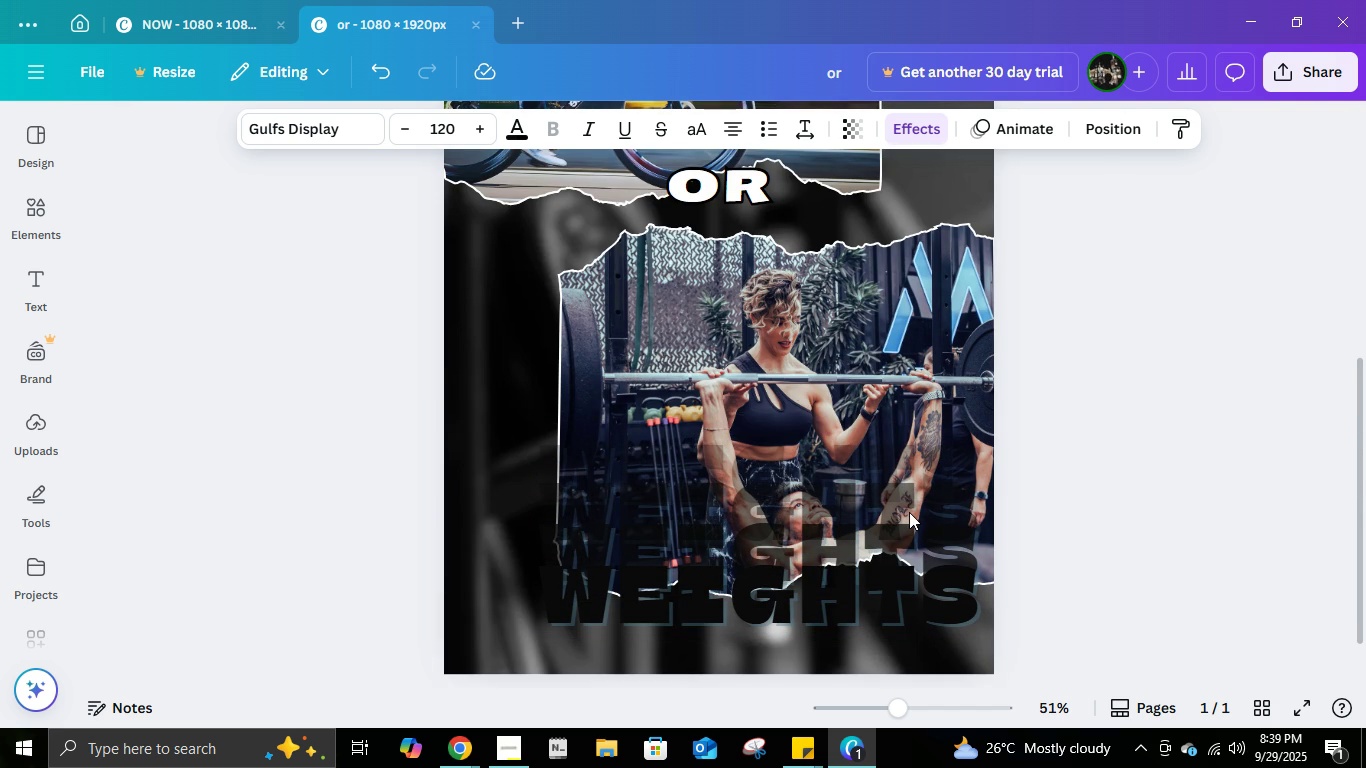 
key(ArrowUp)